 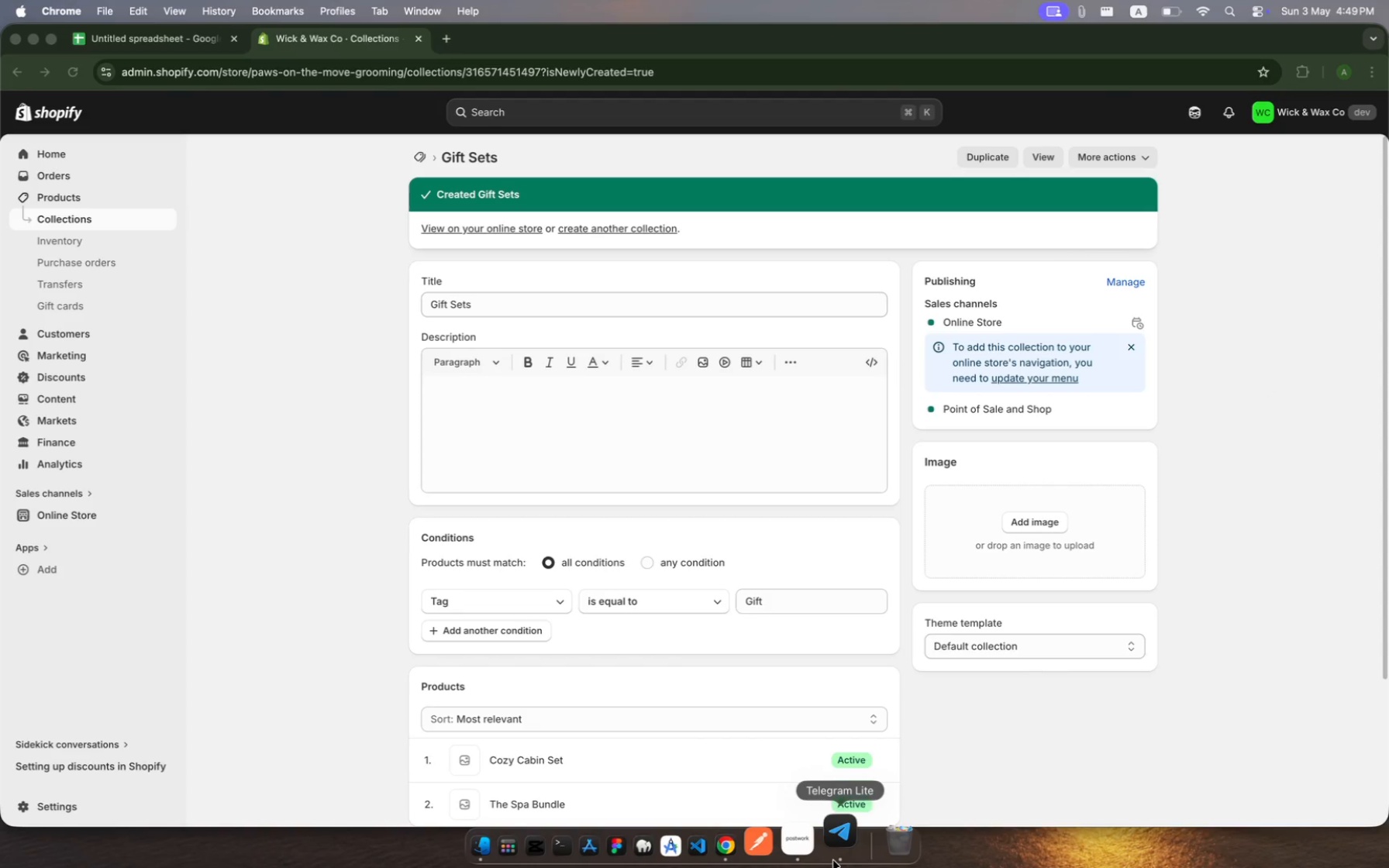 
left_click([1216, 459])
 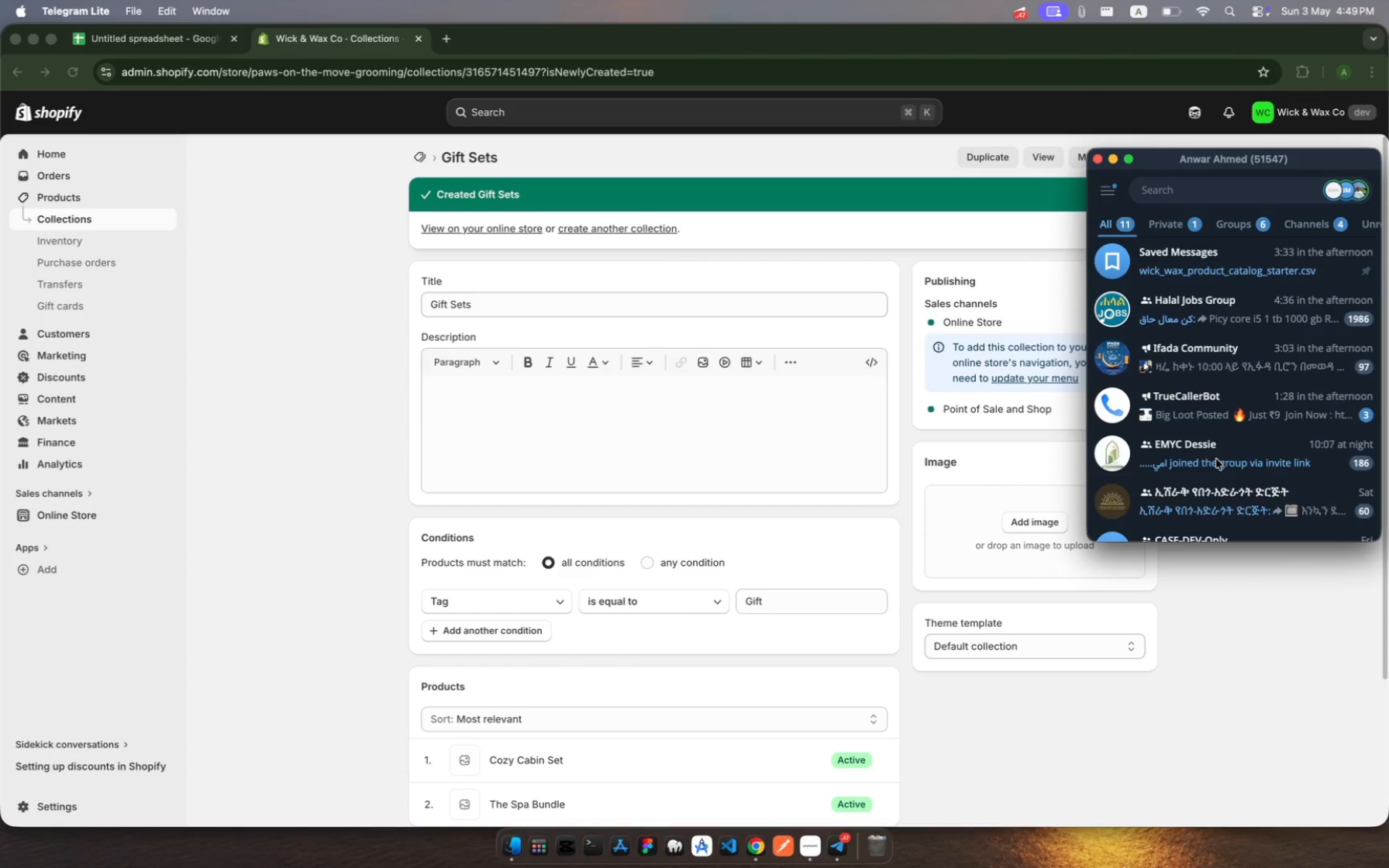 
wait(12.17)
 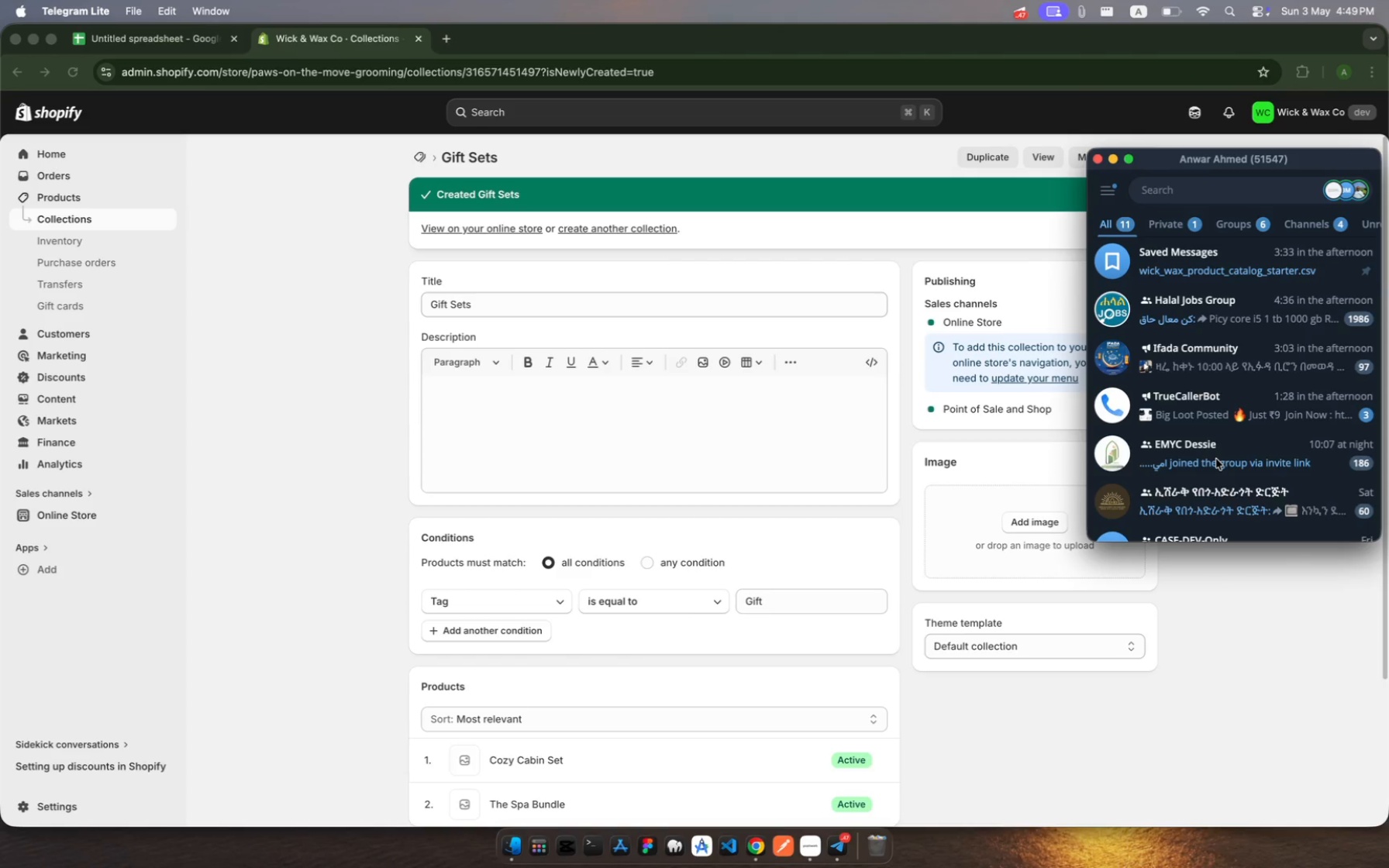 
left_click([1182, 226])
 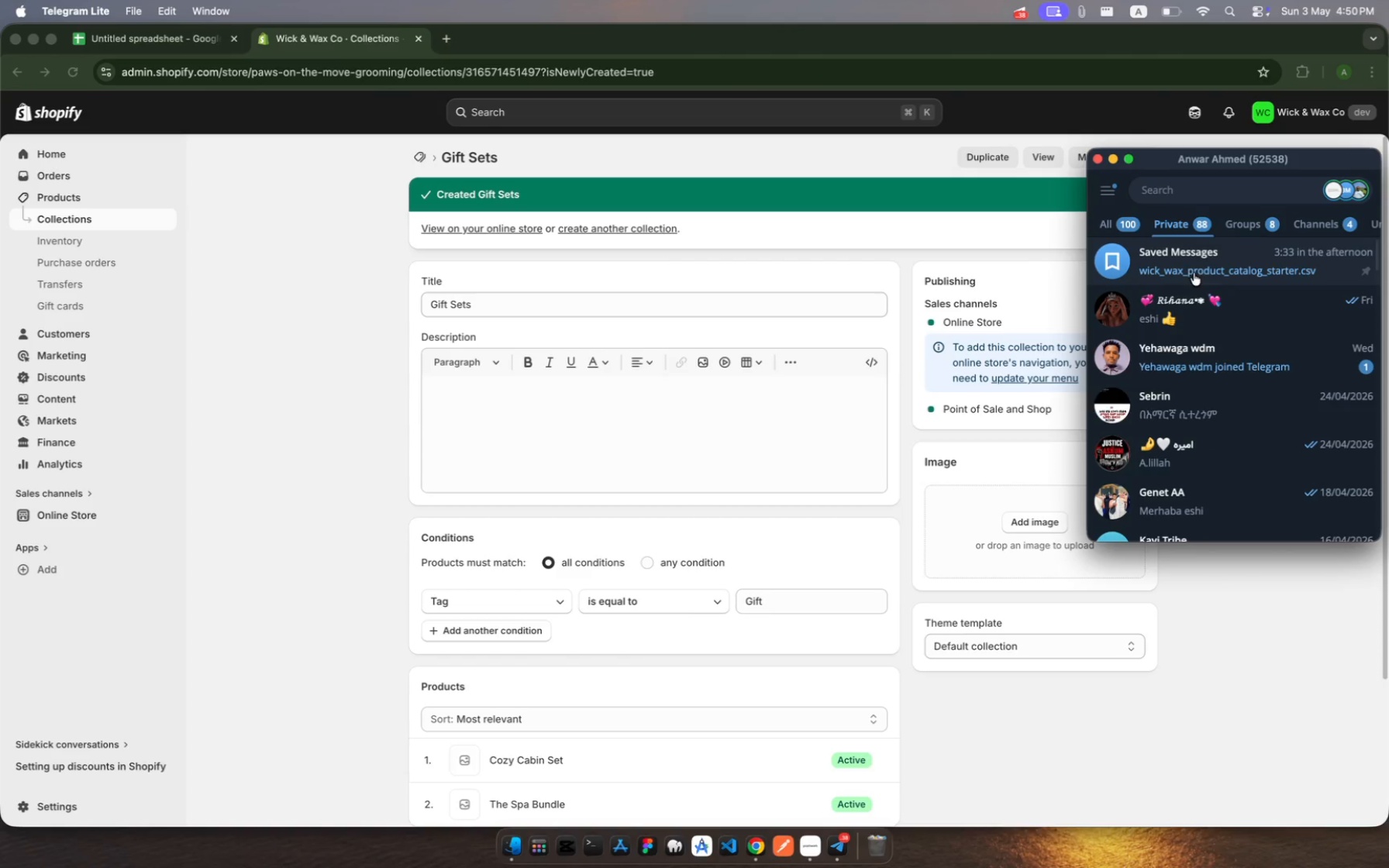 
left_click([1198, 260])
 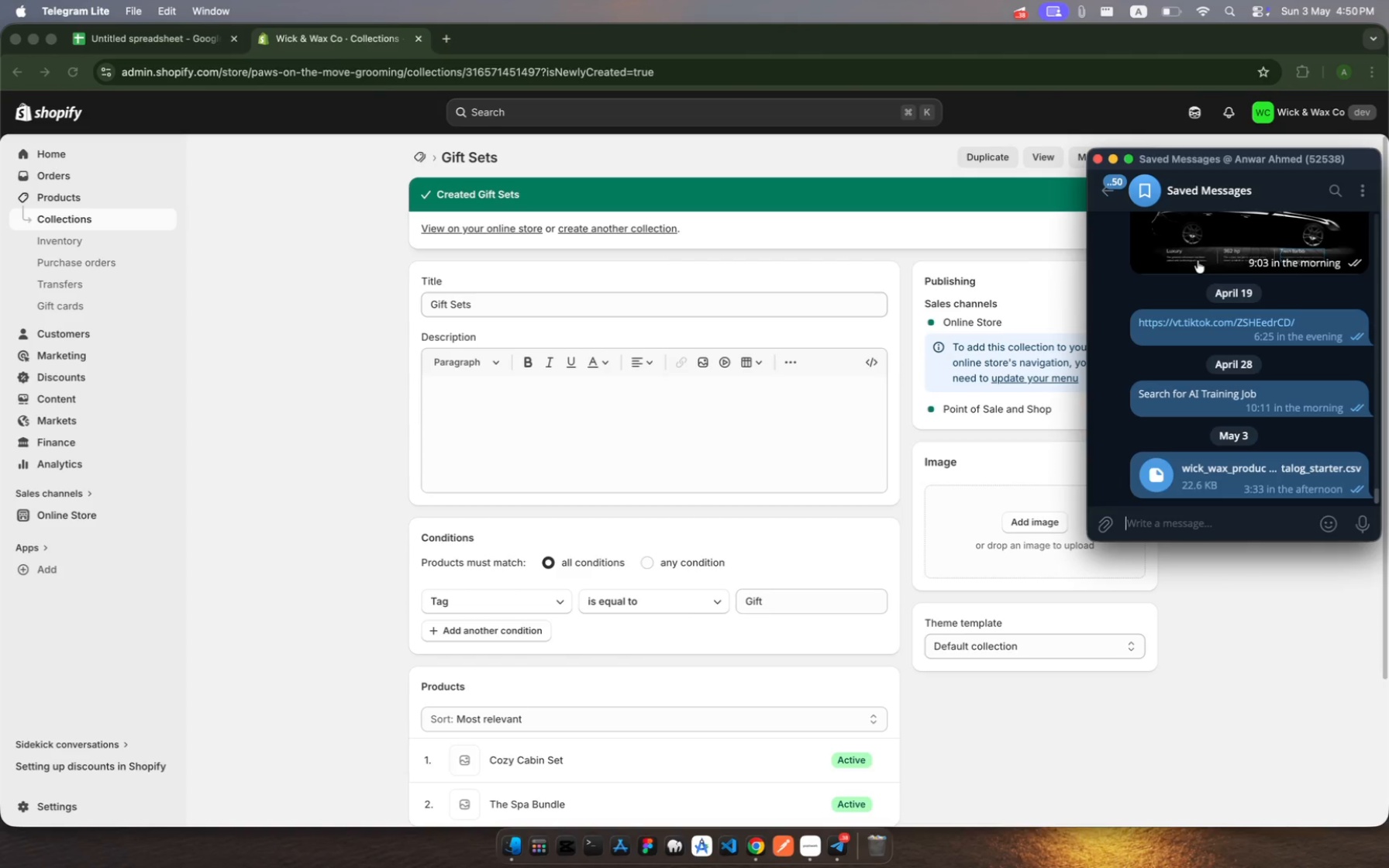 
key(Meta+V)
 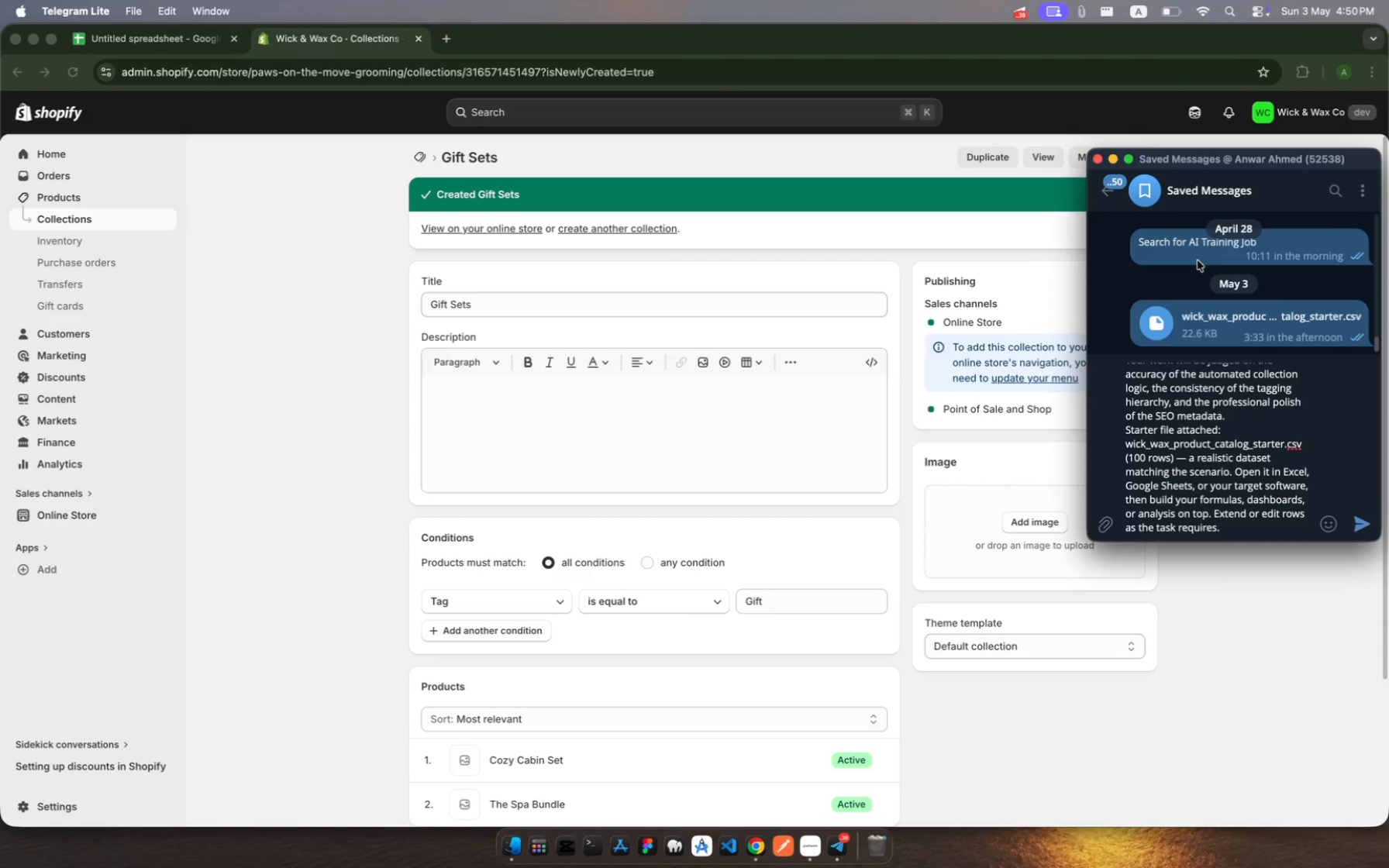 
key(Enter)
 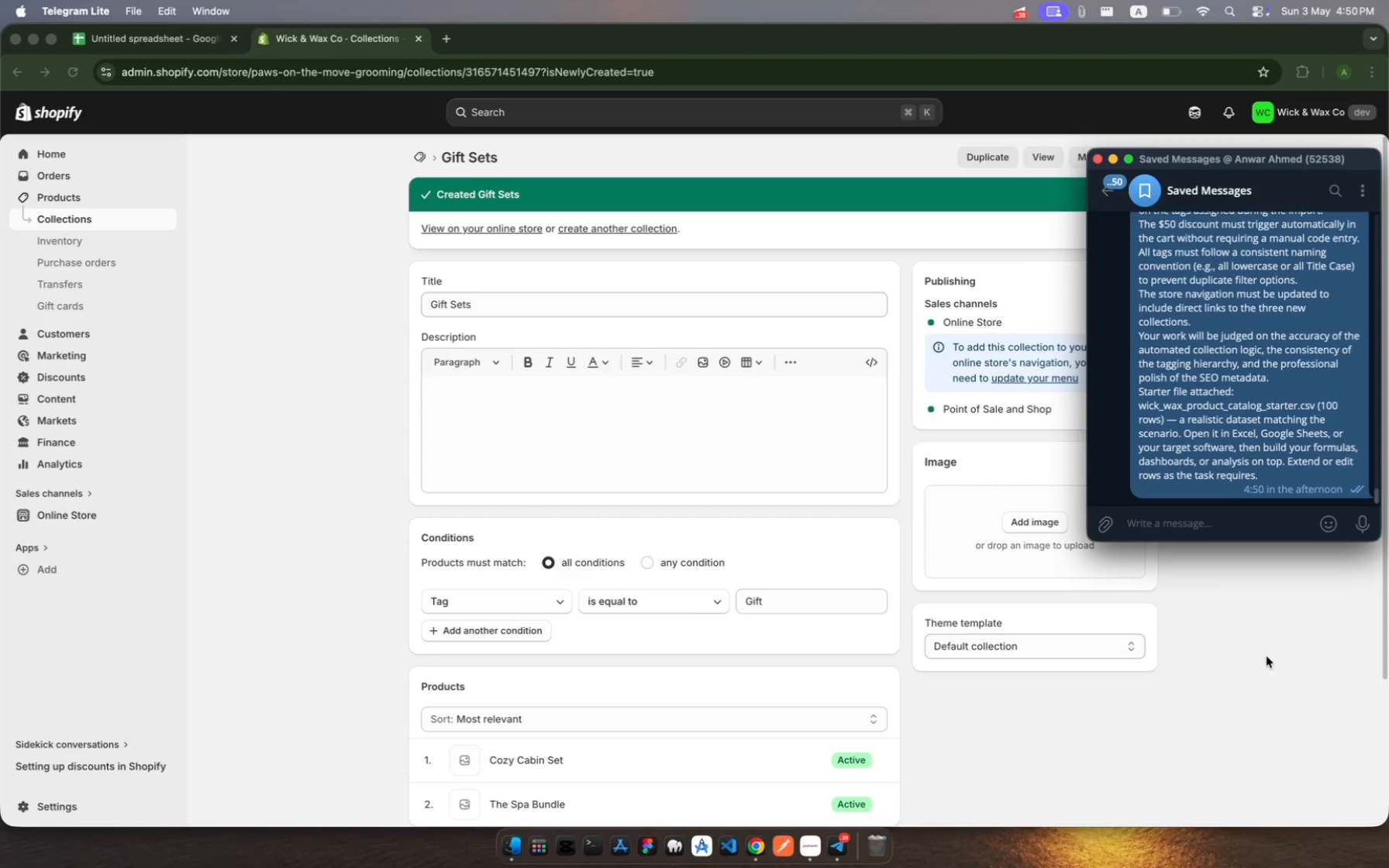 
left_click([1267, 658])
 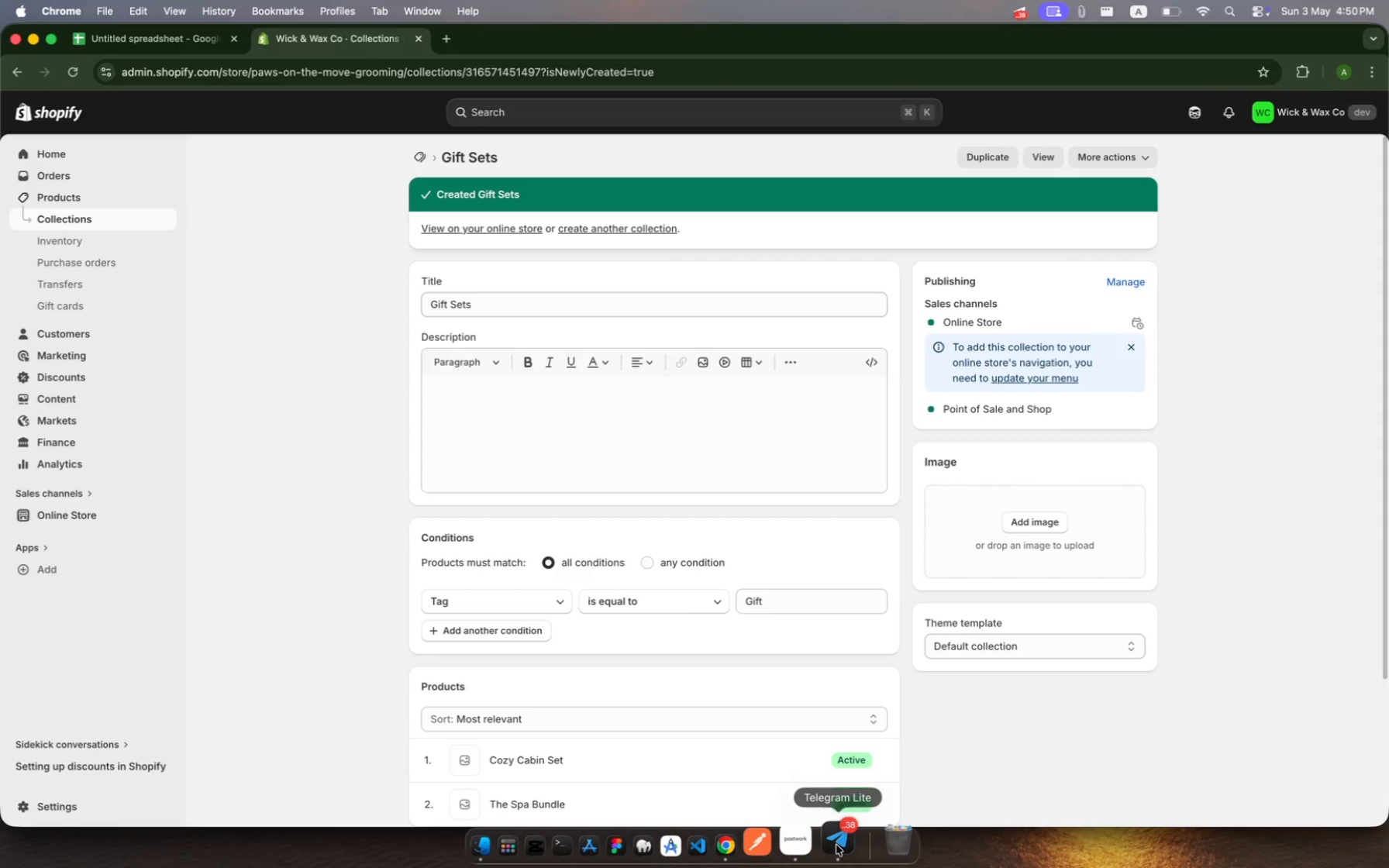 
right_click([836, 845])
 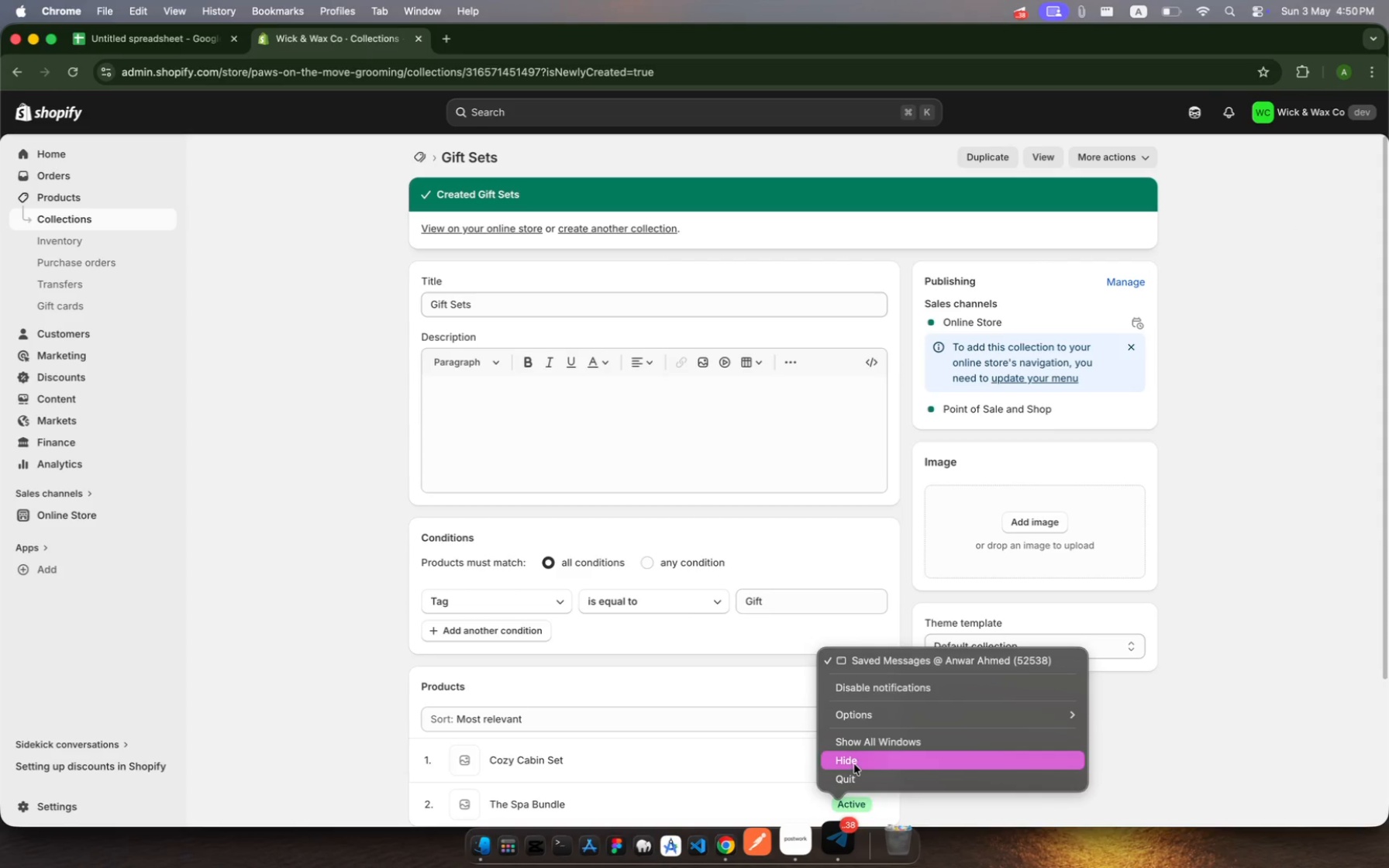 
left_click([854, 774])
 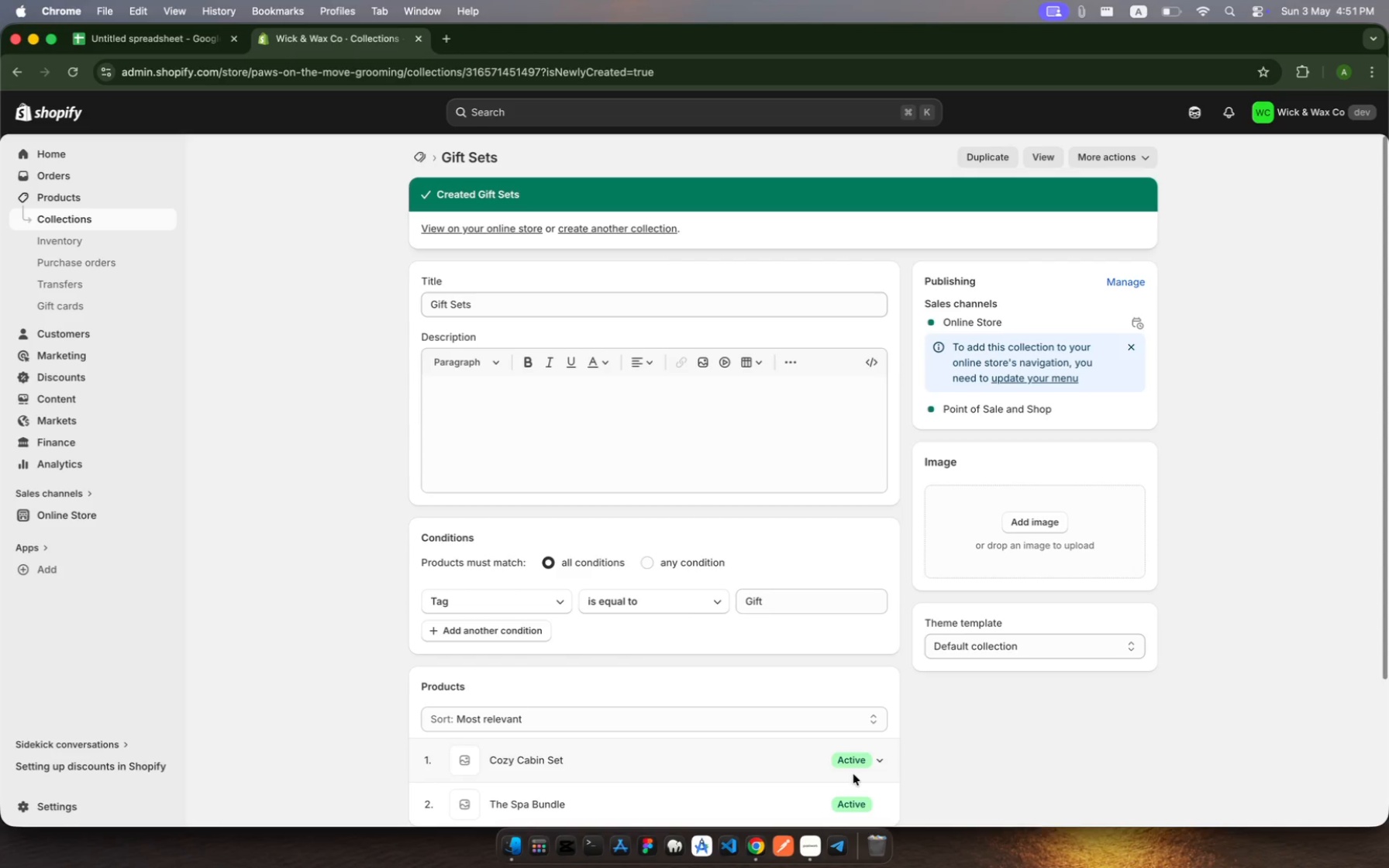 
wait(69.73)
 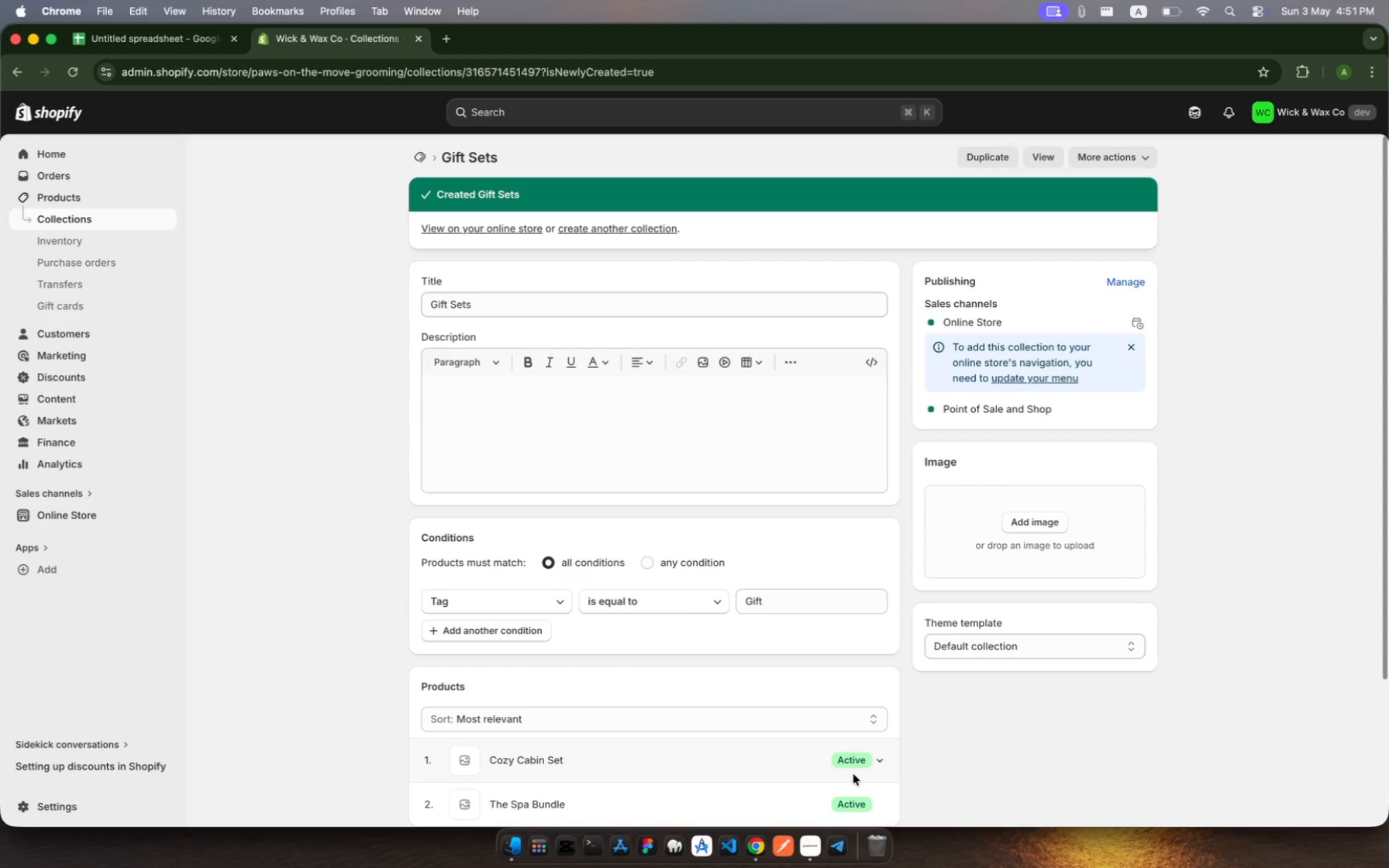 
scroll: coordinate [719, 522], scroll_direction: up, amount: 111.0
 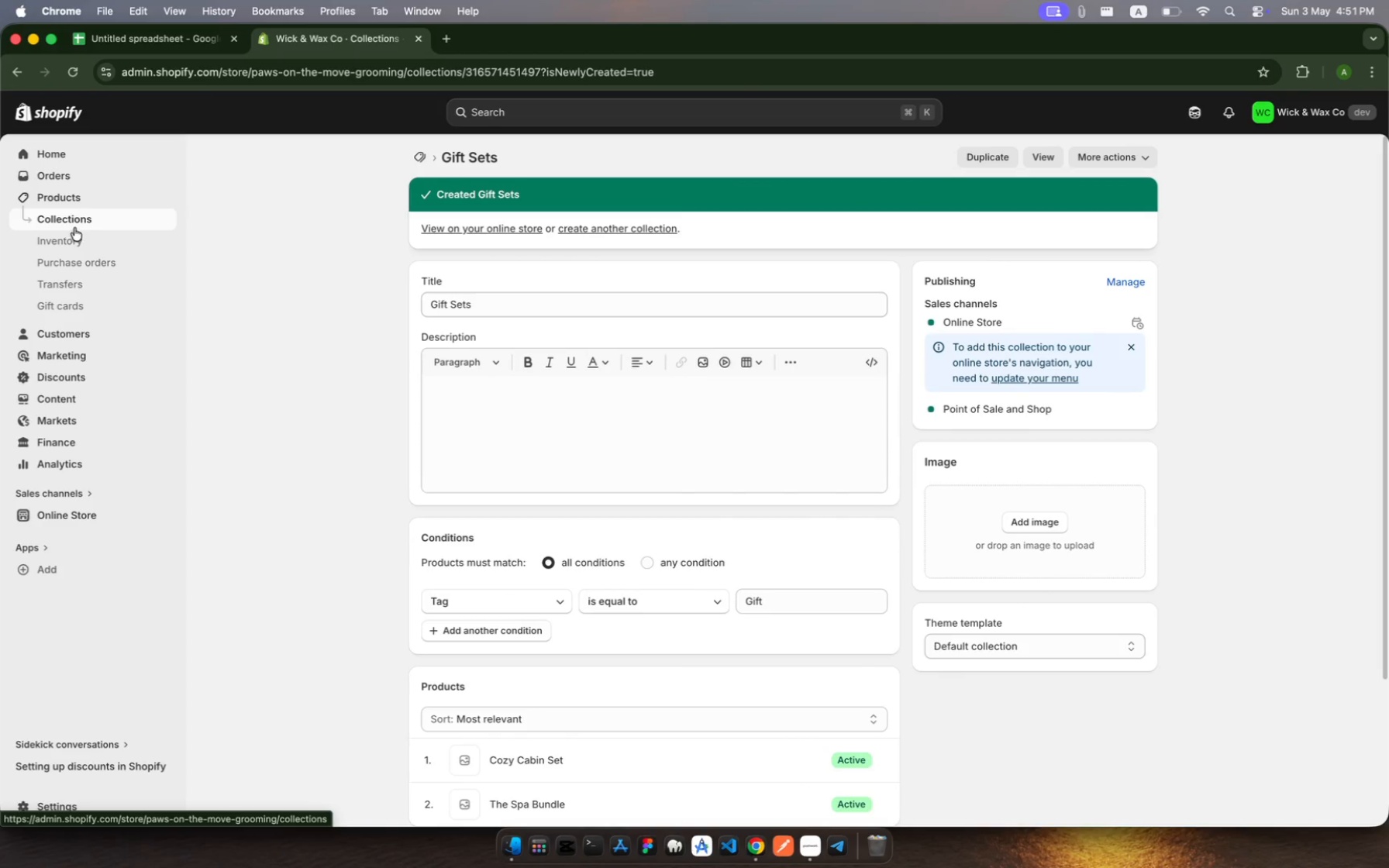 
left_click([83, 216])
 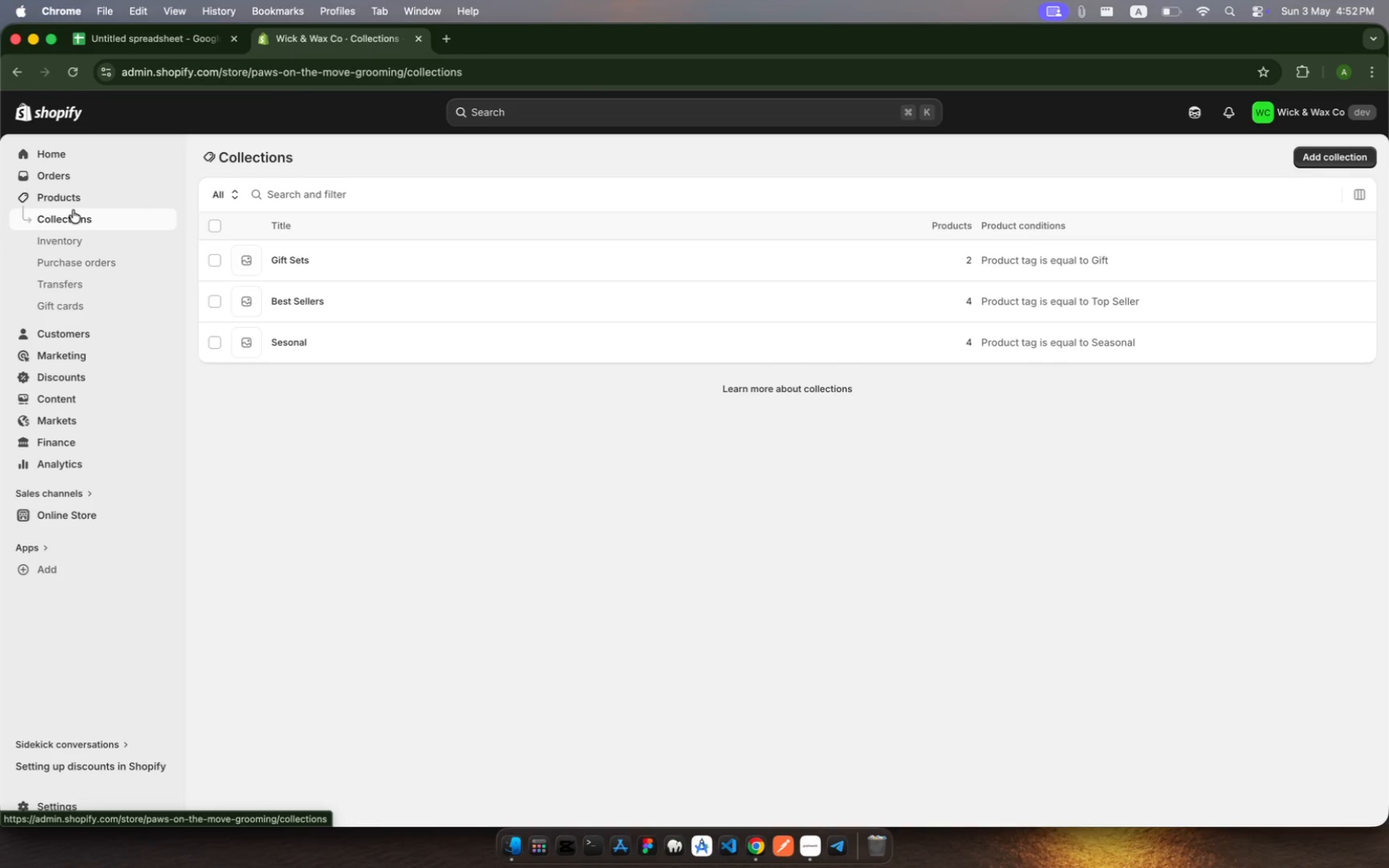 
wait(61.49)
 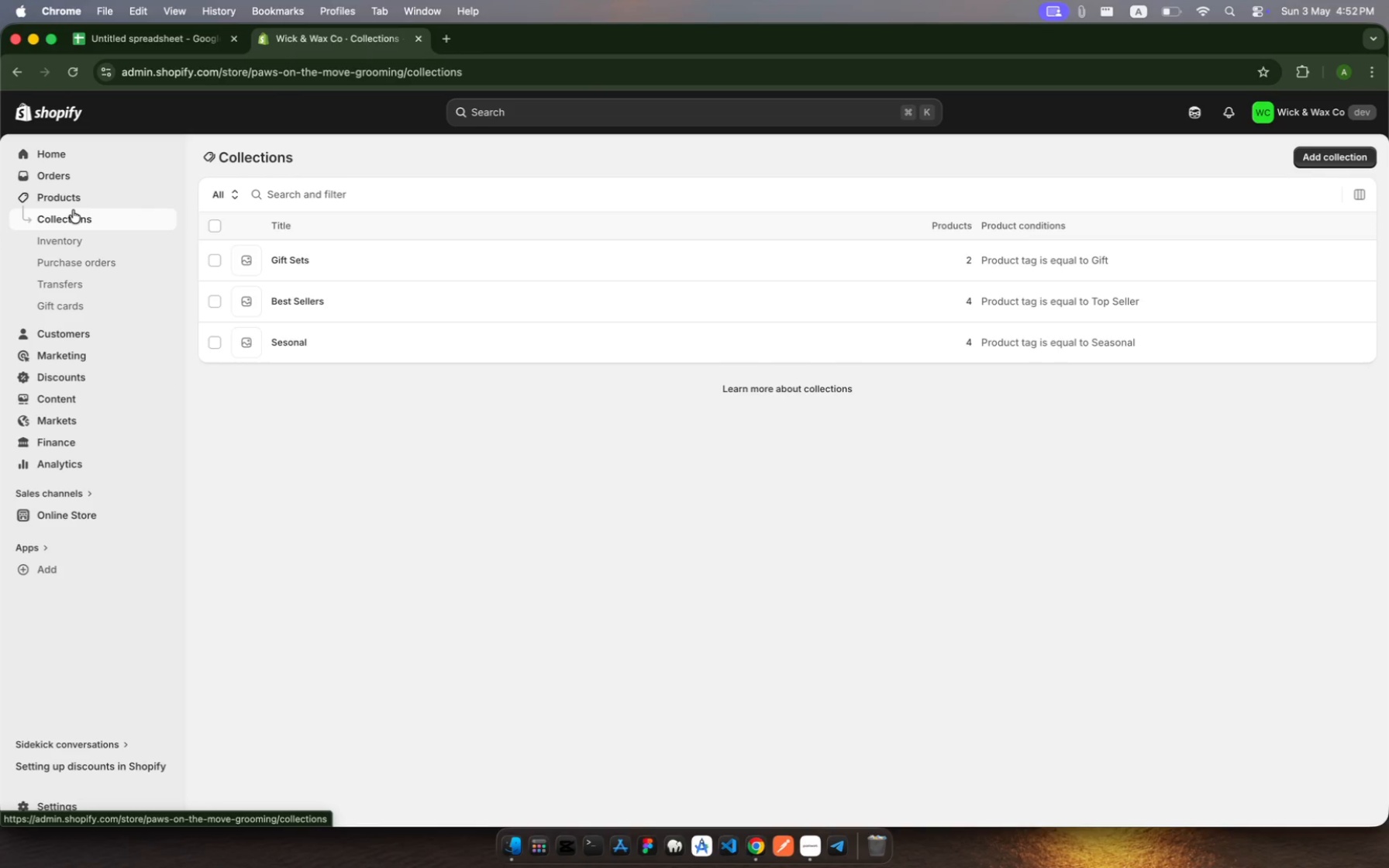 
left_click([337, 336])
 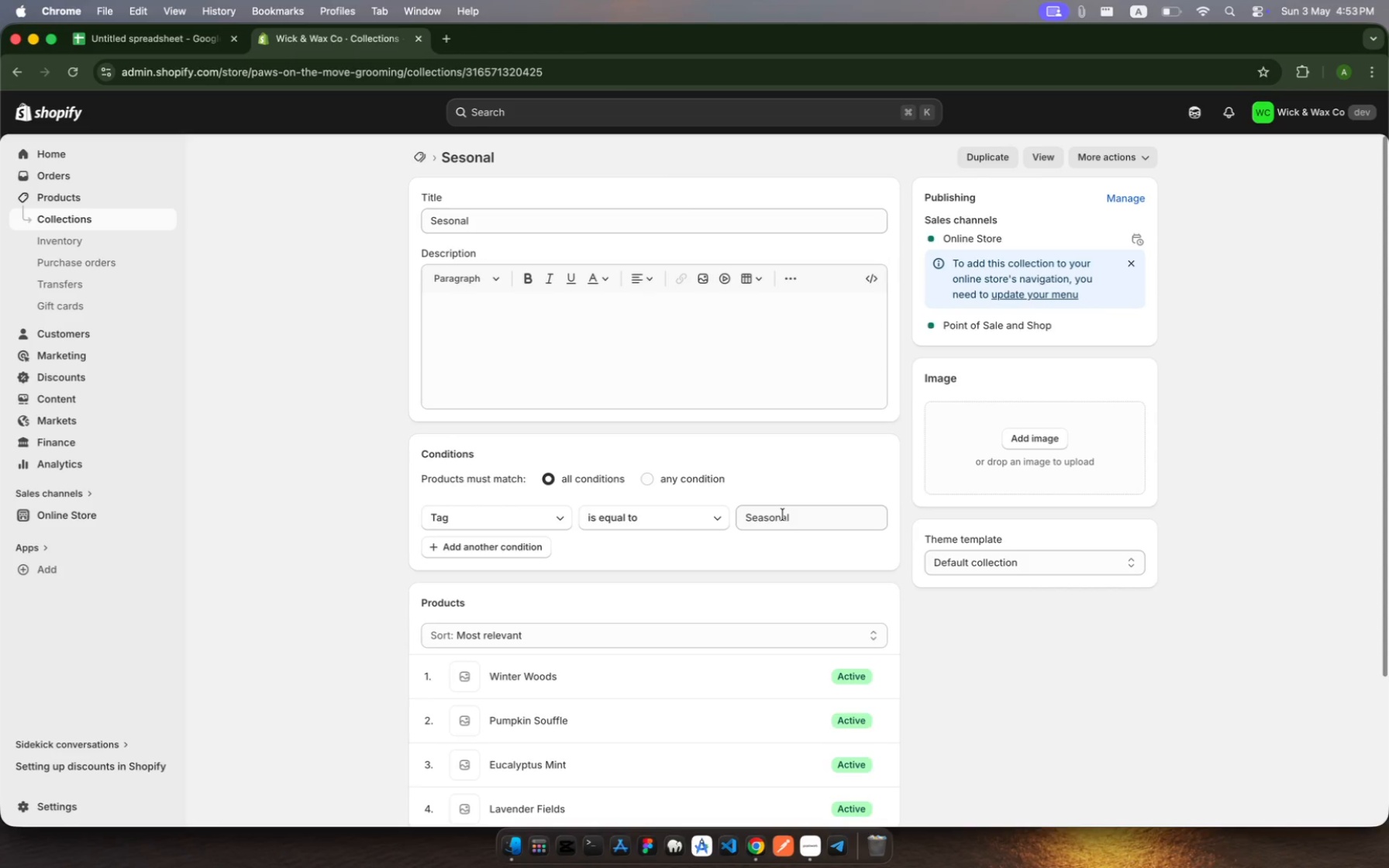 
wait(46.36)
 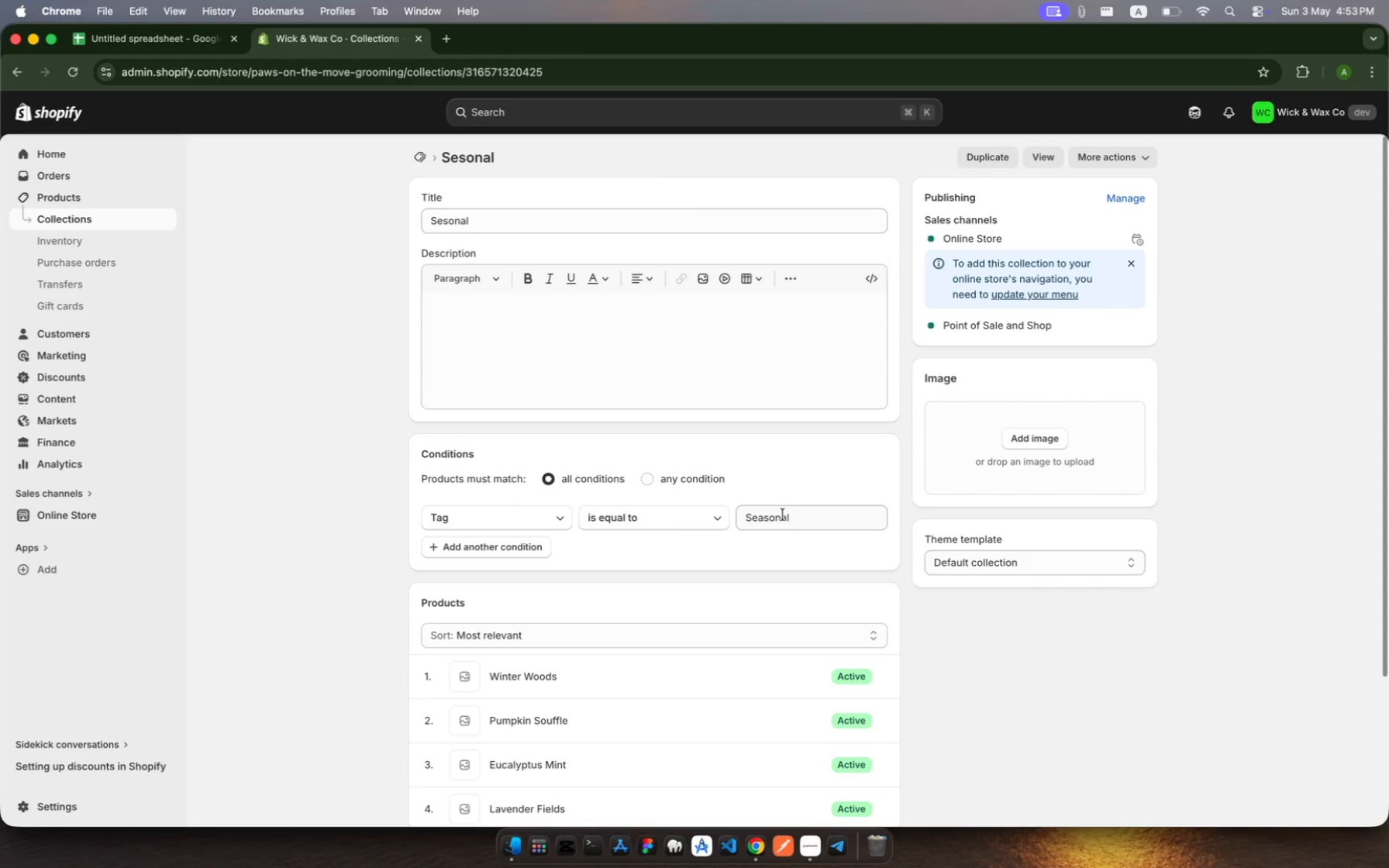 
left_click([519, 542])
 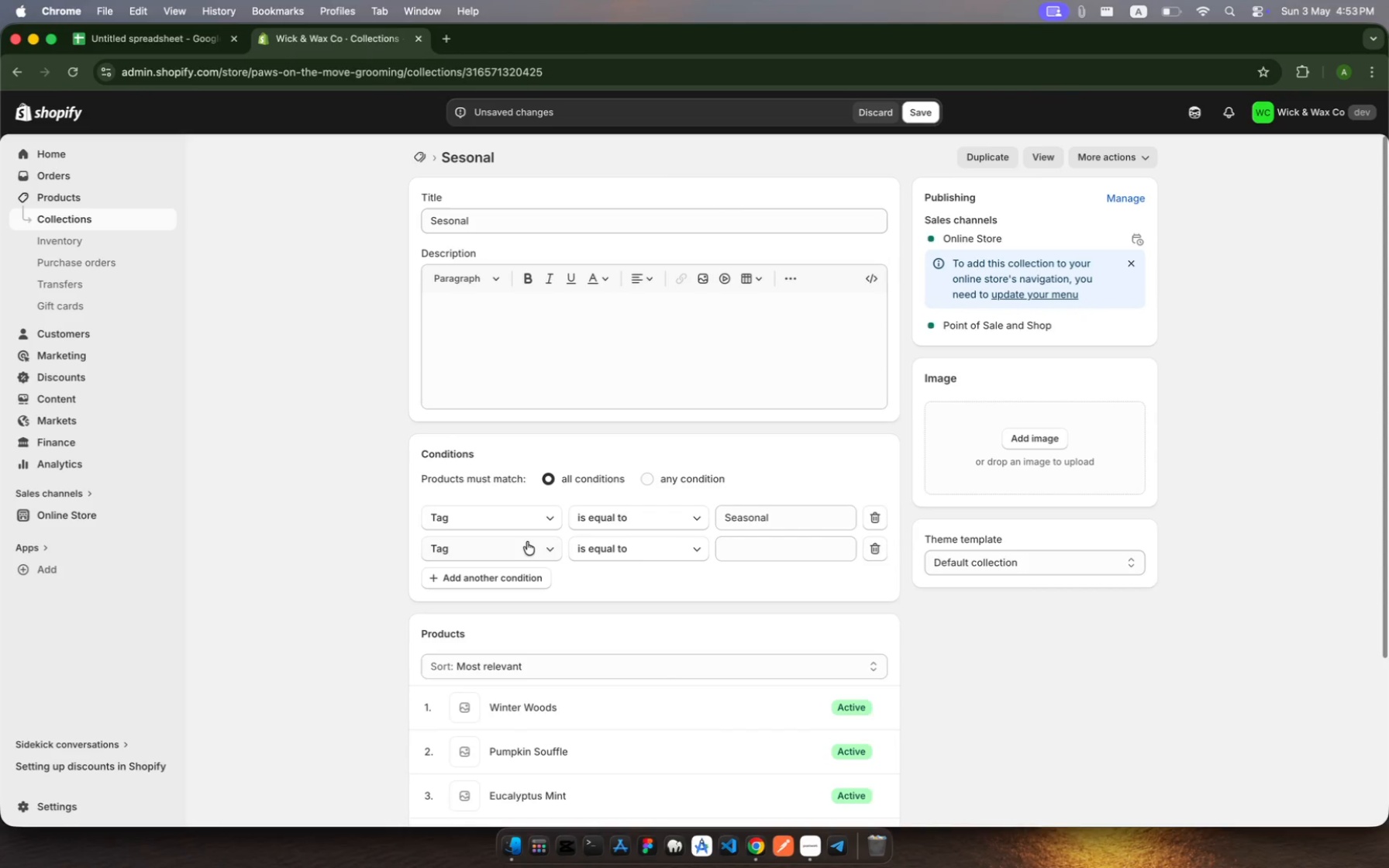 
mouse_move([555, 548])
 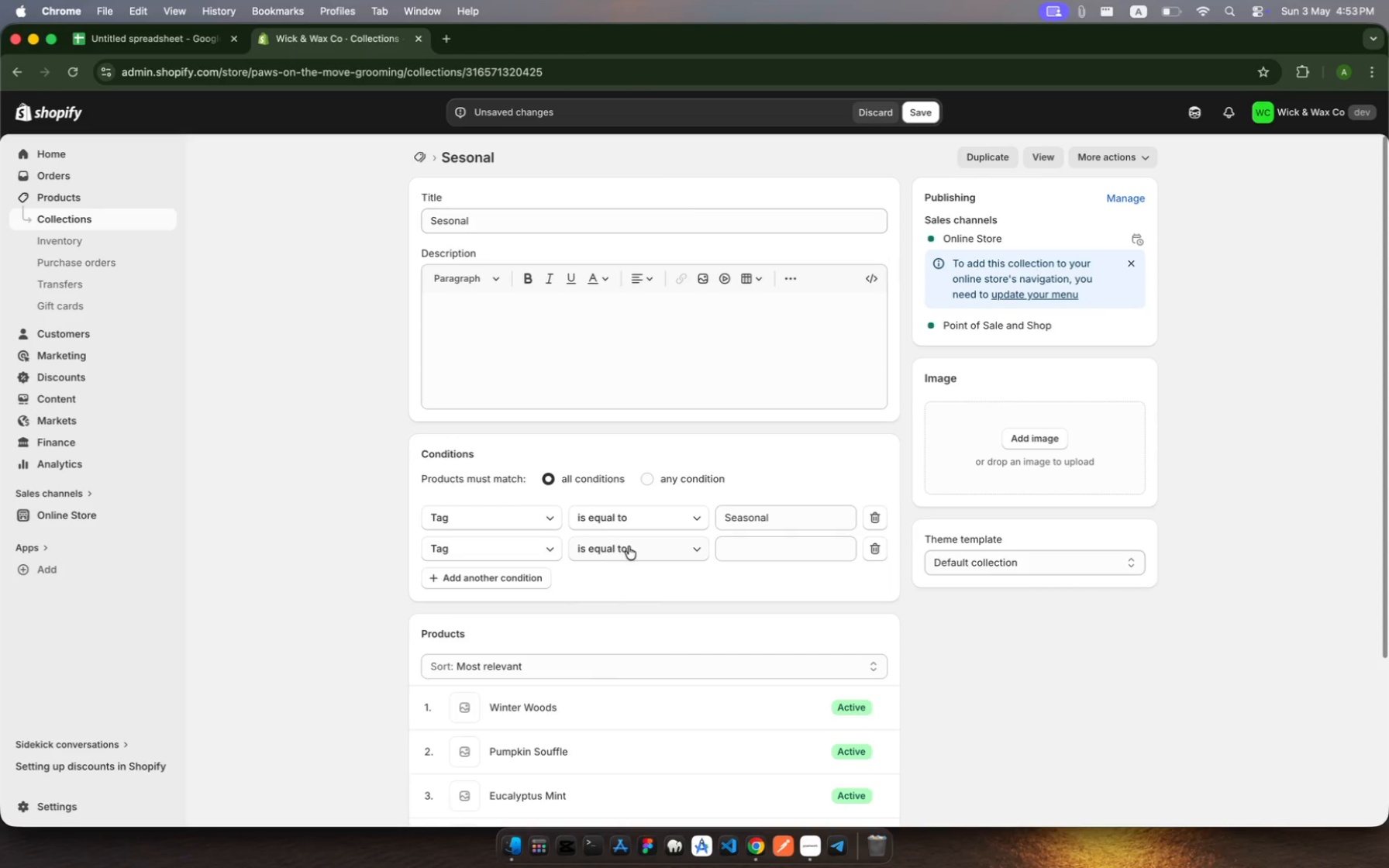 
left_click([629, 546])
 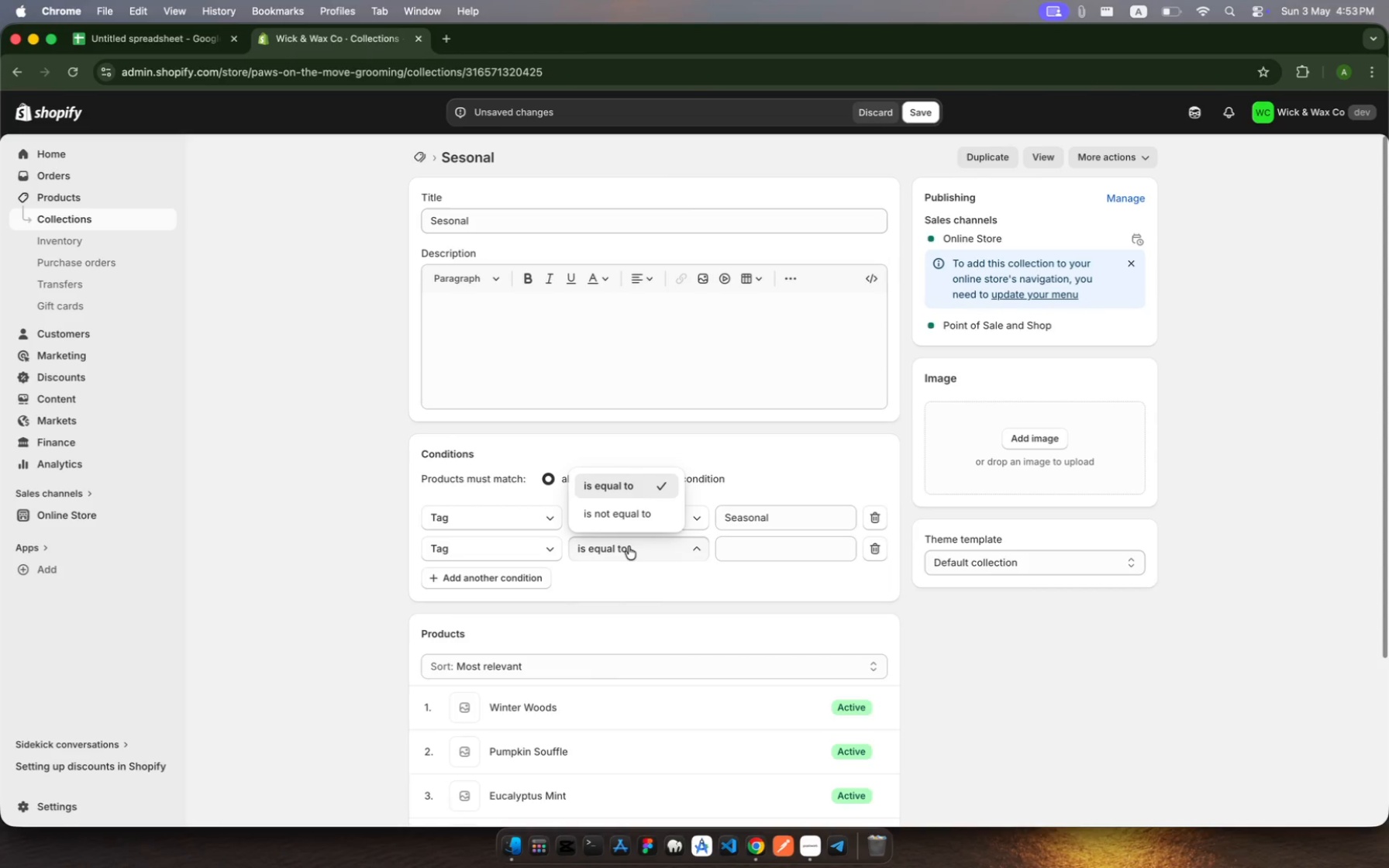 
wait(12.41)
 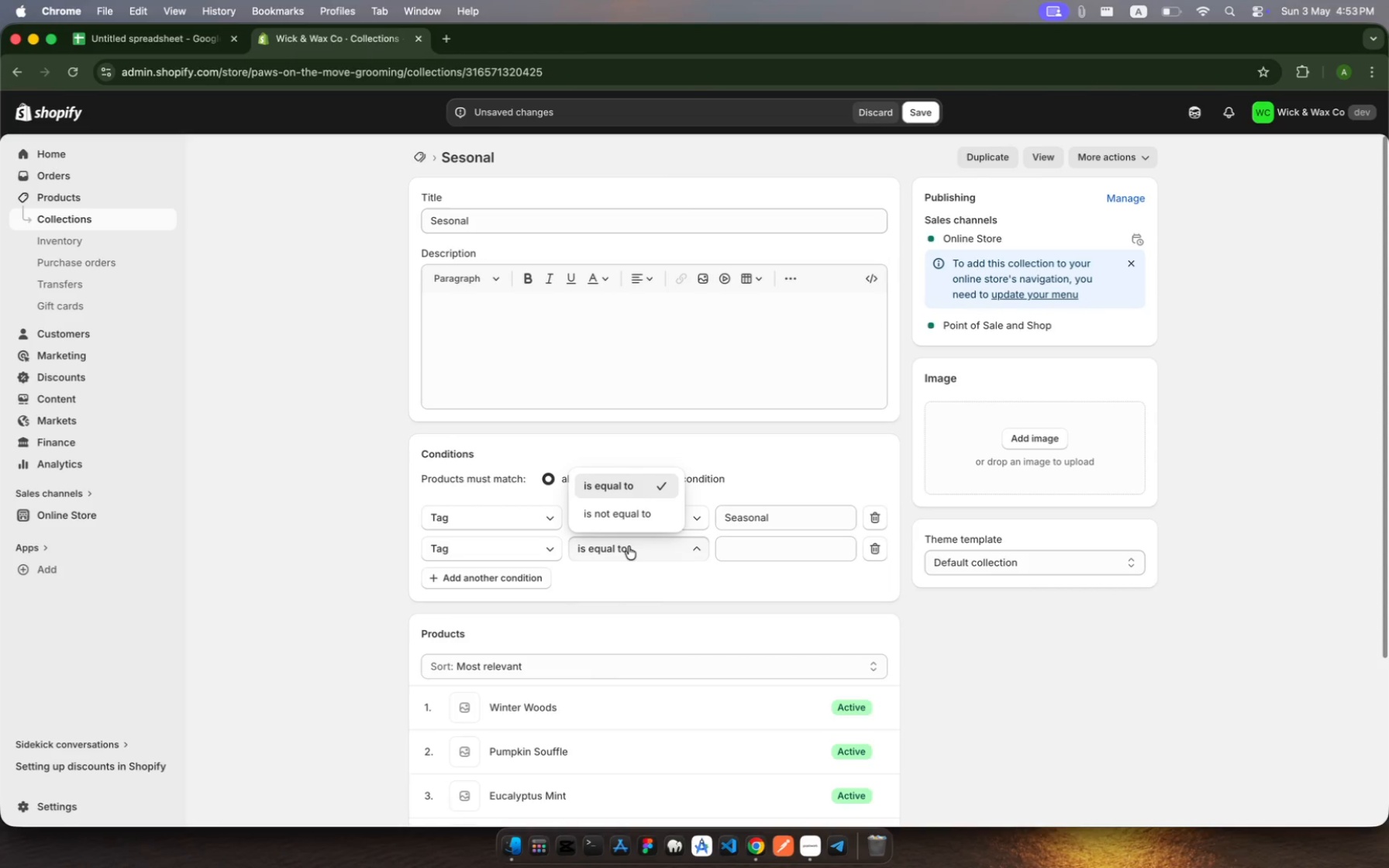 
left_click([739, 439])
 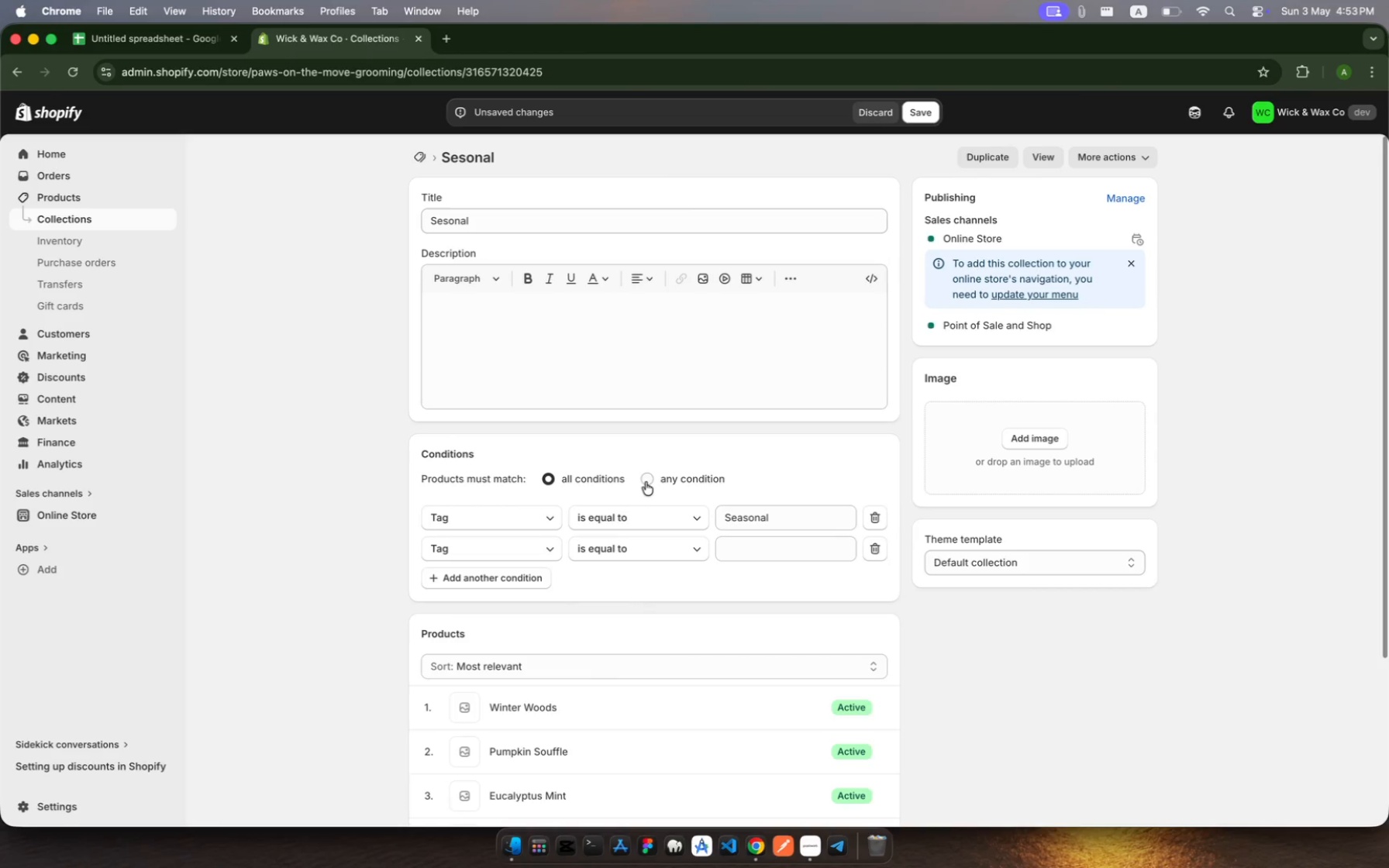 
left_click([648, 477])
 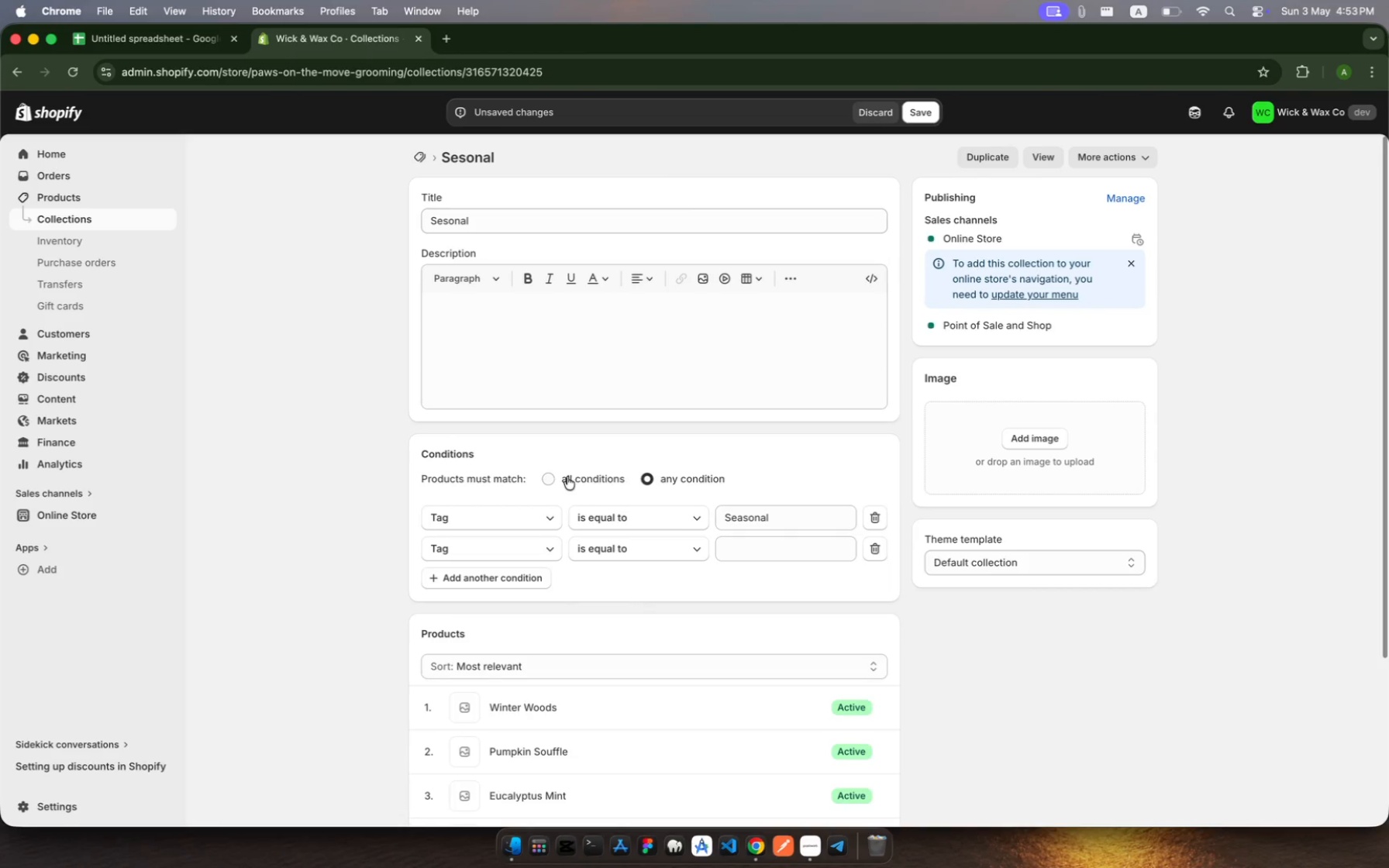 
left_click([603, 521])
 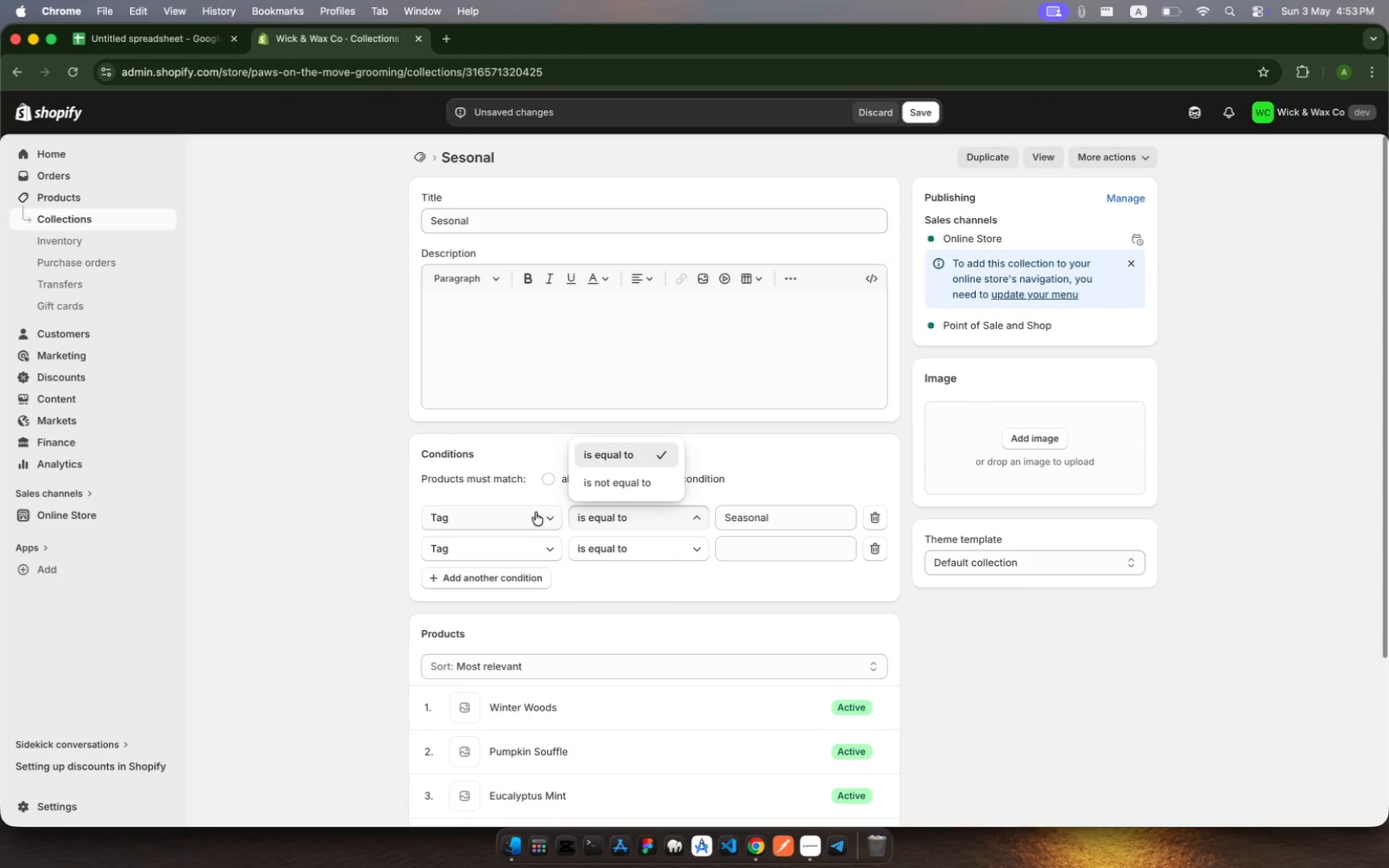 
left_click([531, 514])
 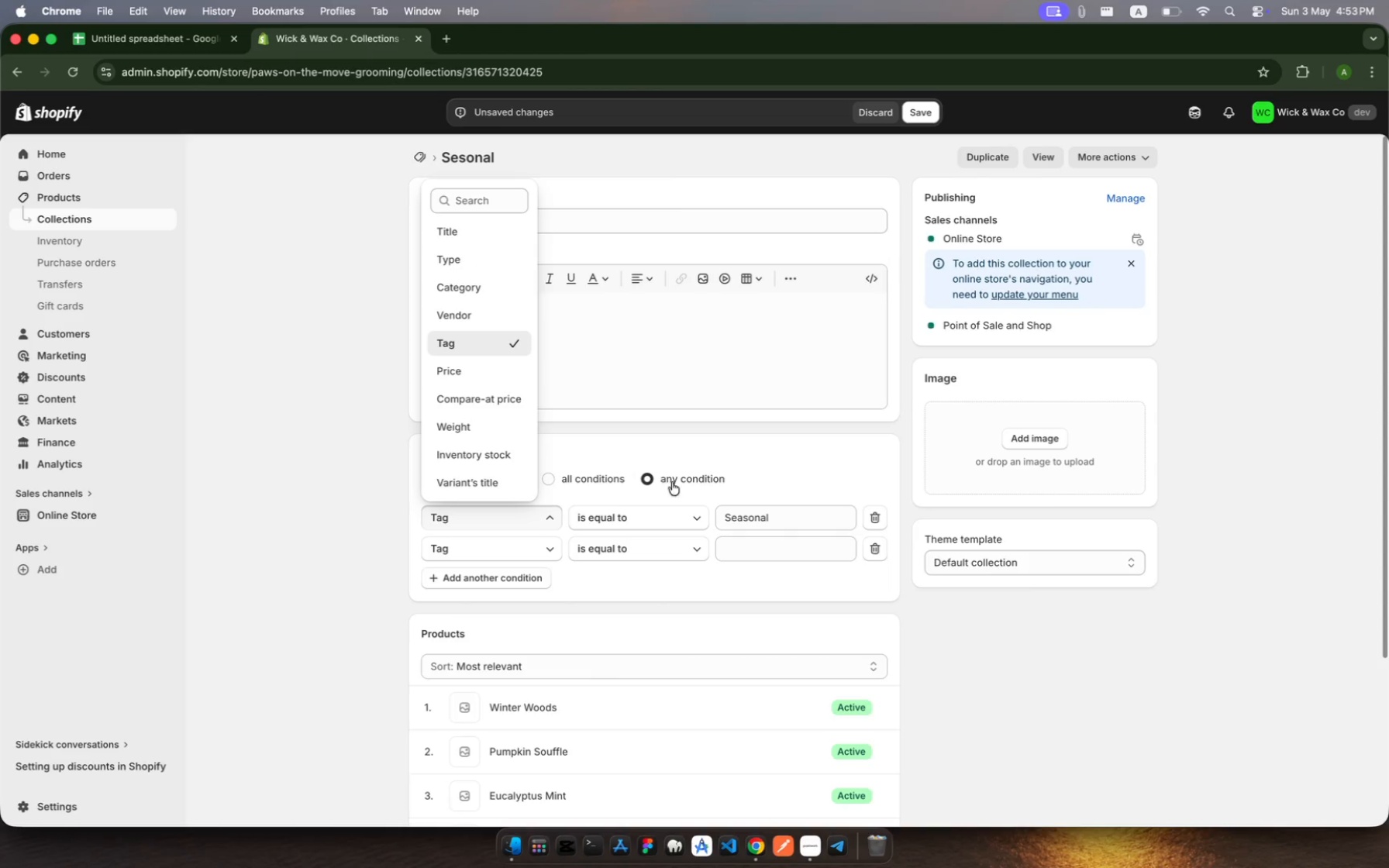 
left_click([688, 478])
 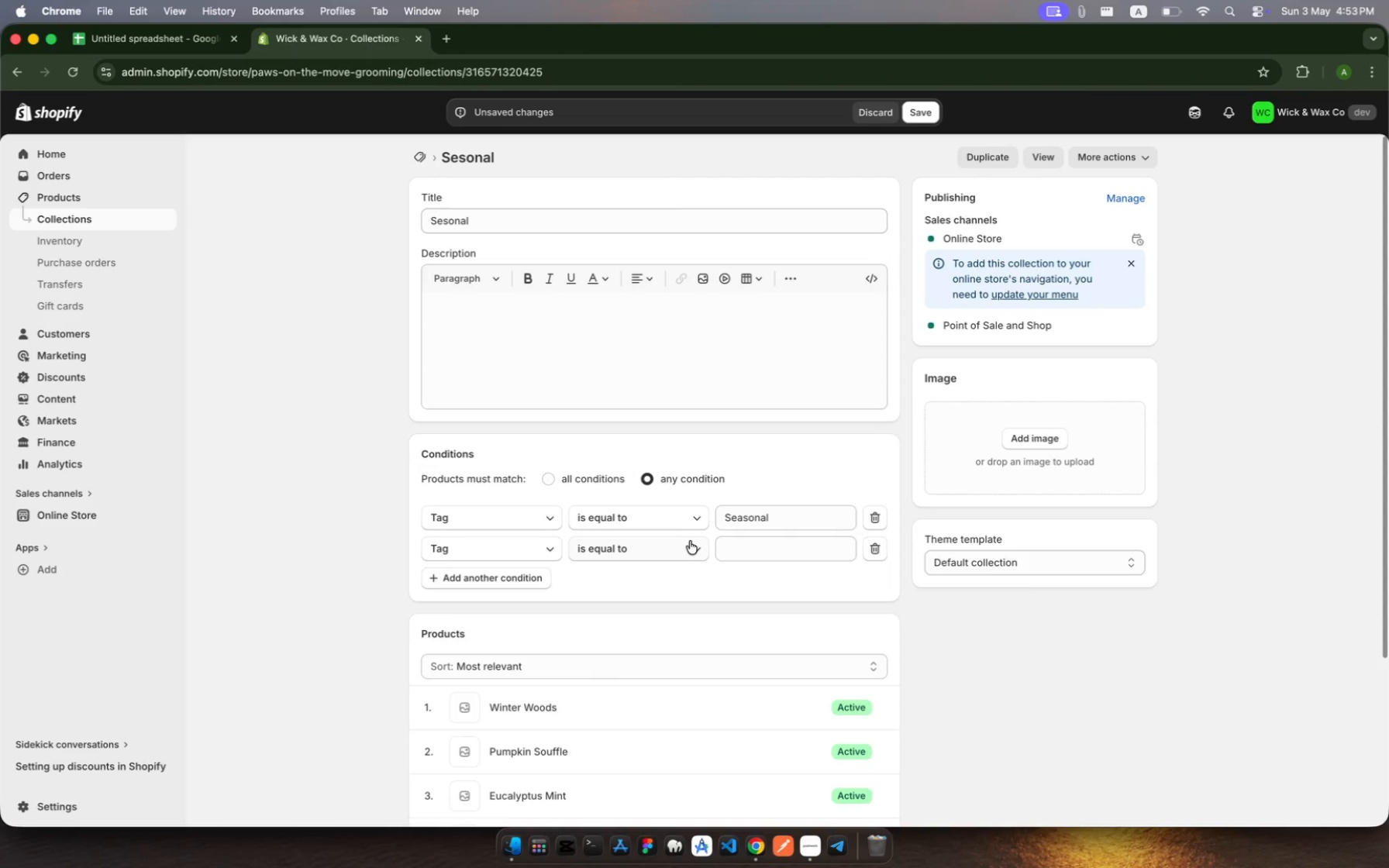 
left_click([692, 543])
 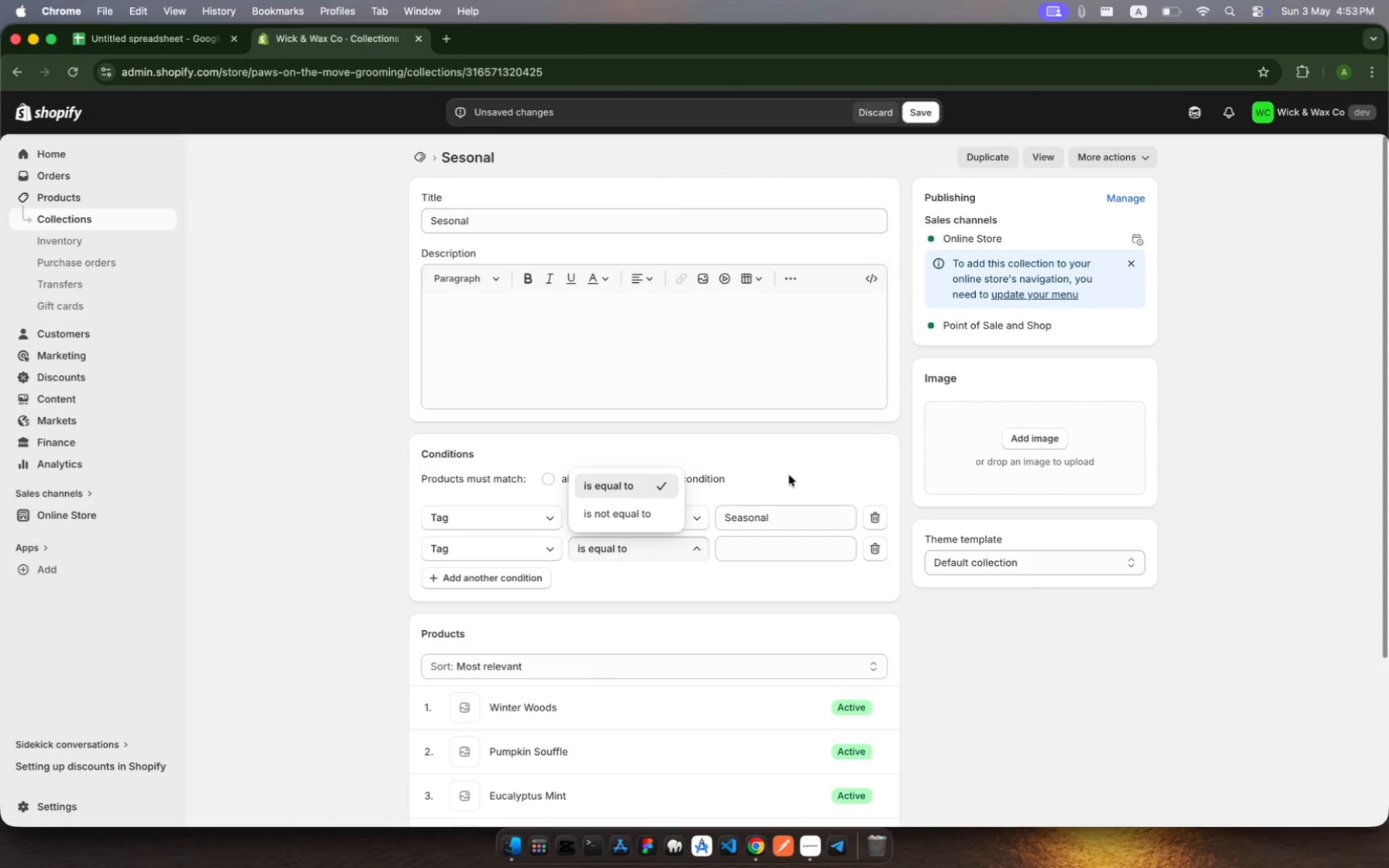 
left_click([793, 475])
 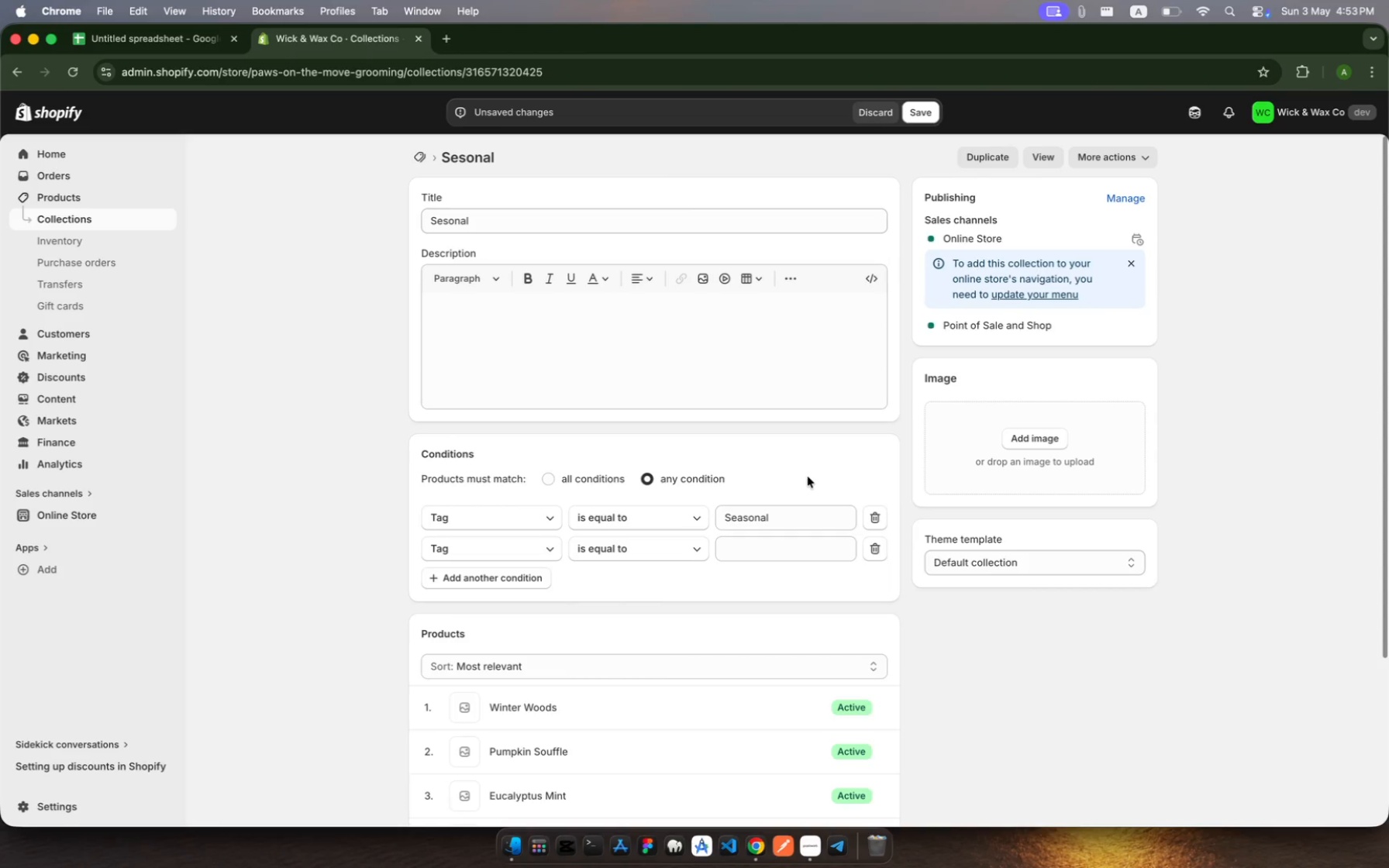 
wait(19.65)
 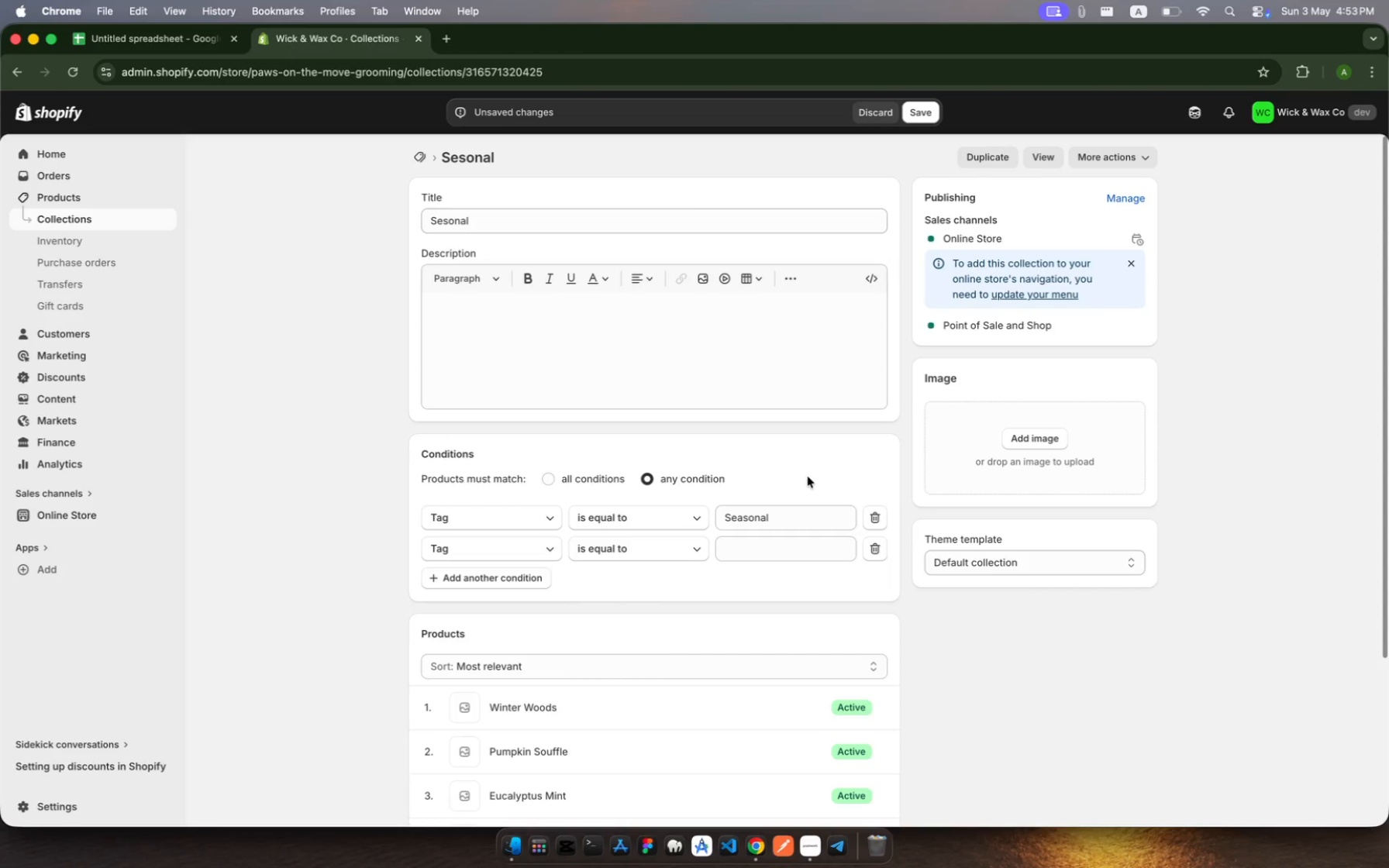 
scroll: coordinate [996, 371], scroll_direction: up, amount: 6.0
 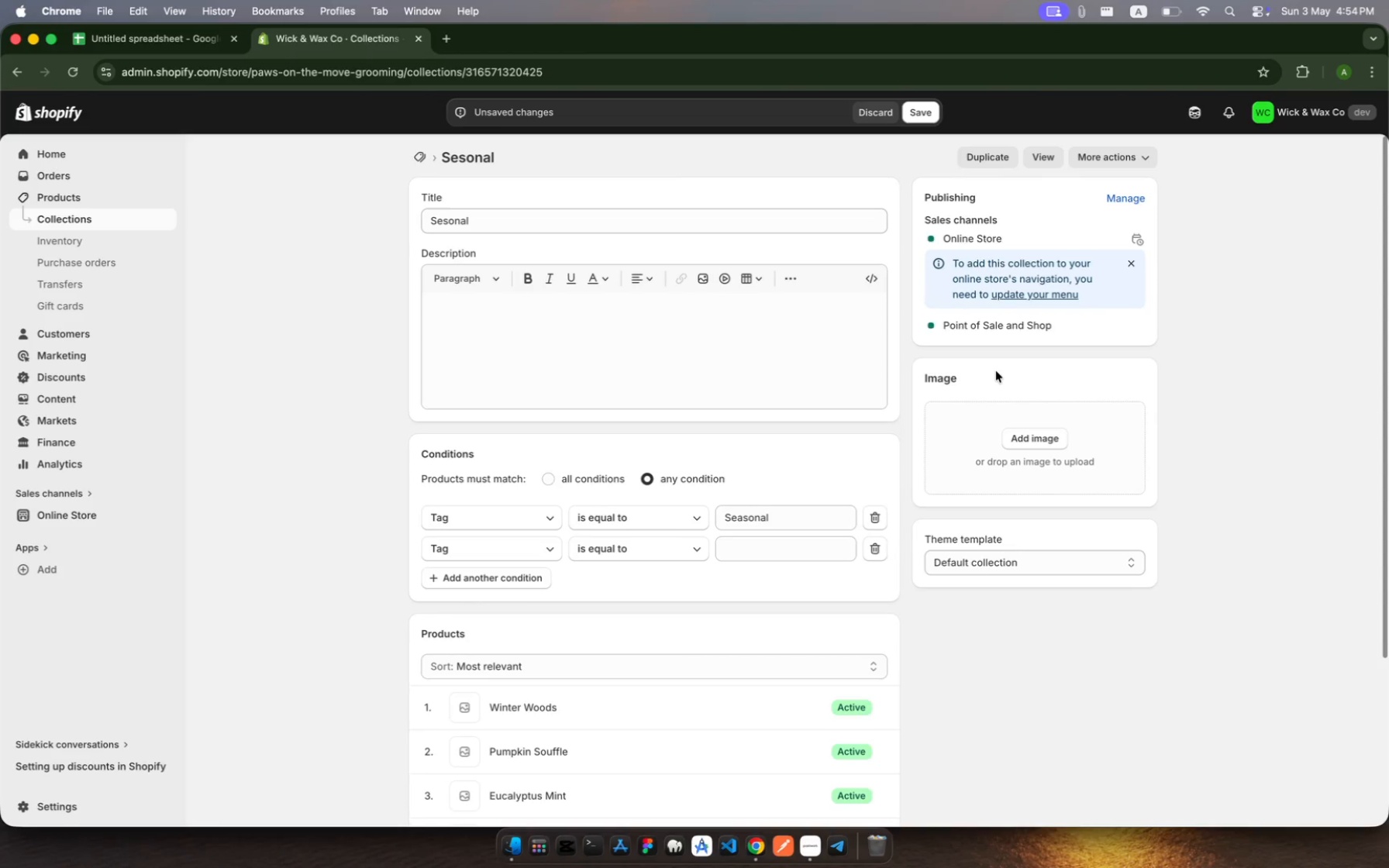 
scroll: coordinate [996, 371], scroll_direction: down, amount: 38.0
 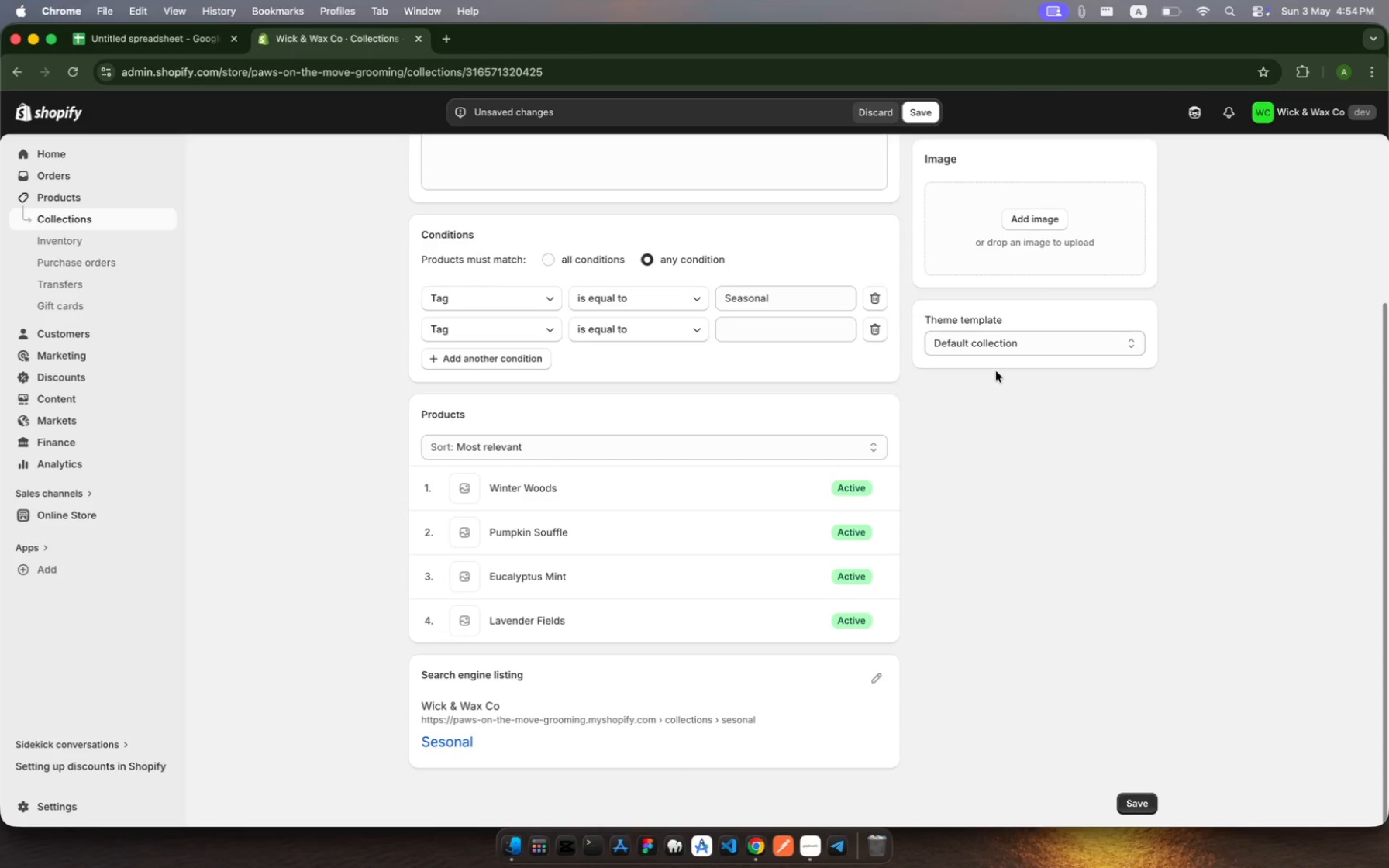 
scroll: coordinate [996, 371], scroll_direction: up, amount: 33.0
 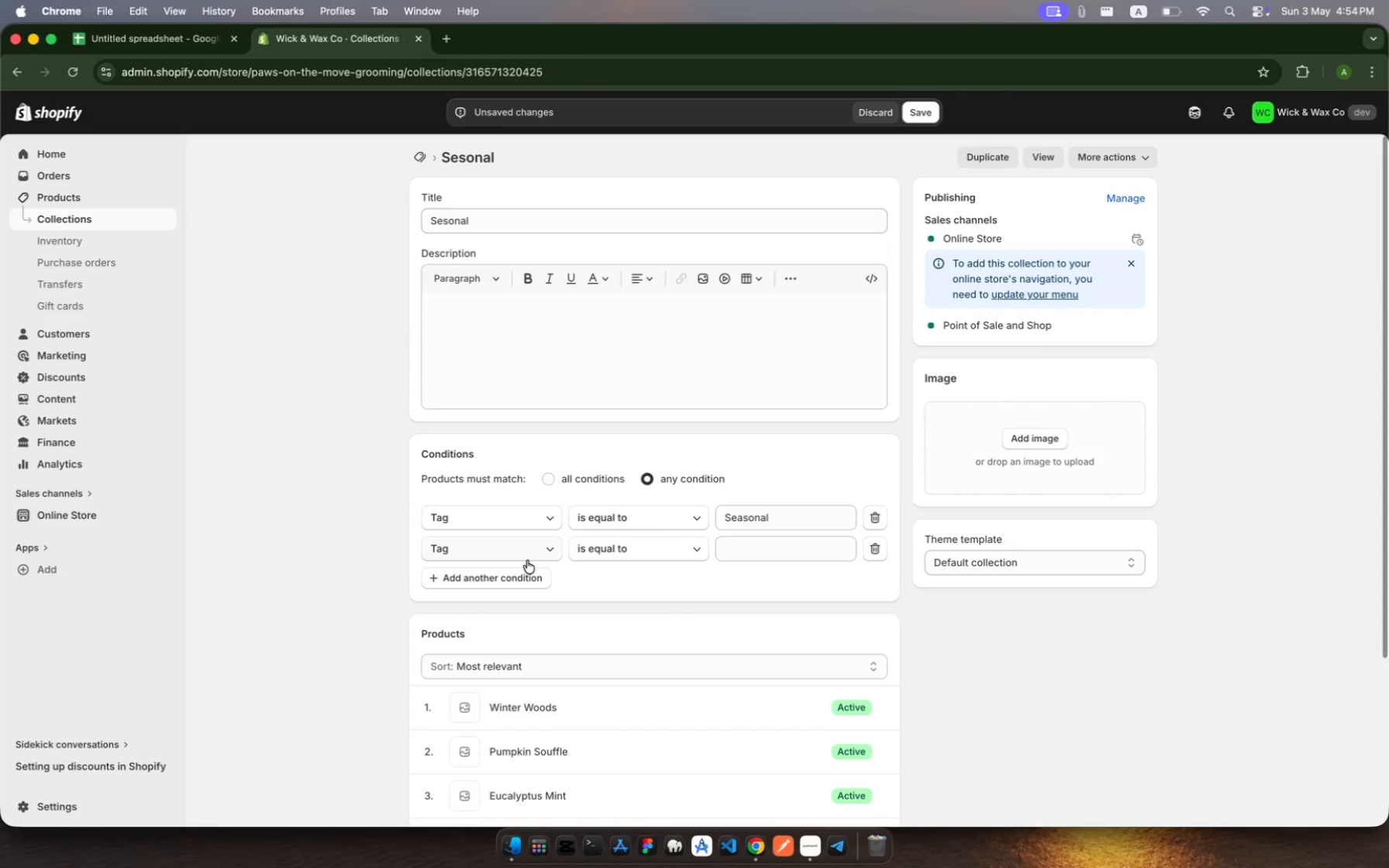 
left_click([542, 553])
 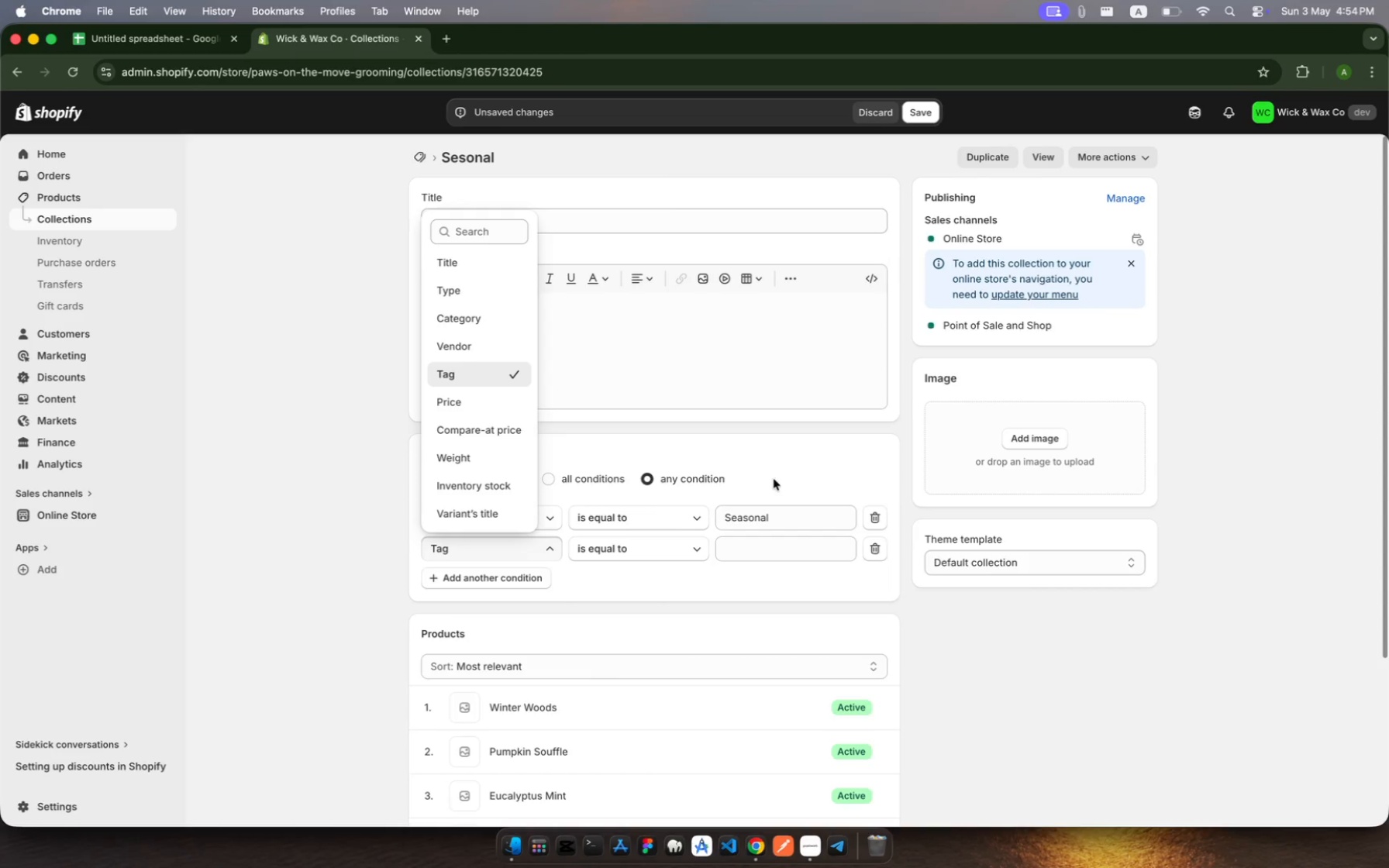 
left_click([777, 513])
 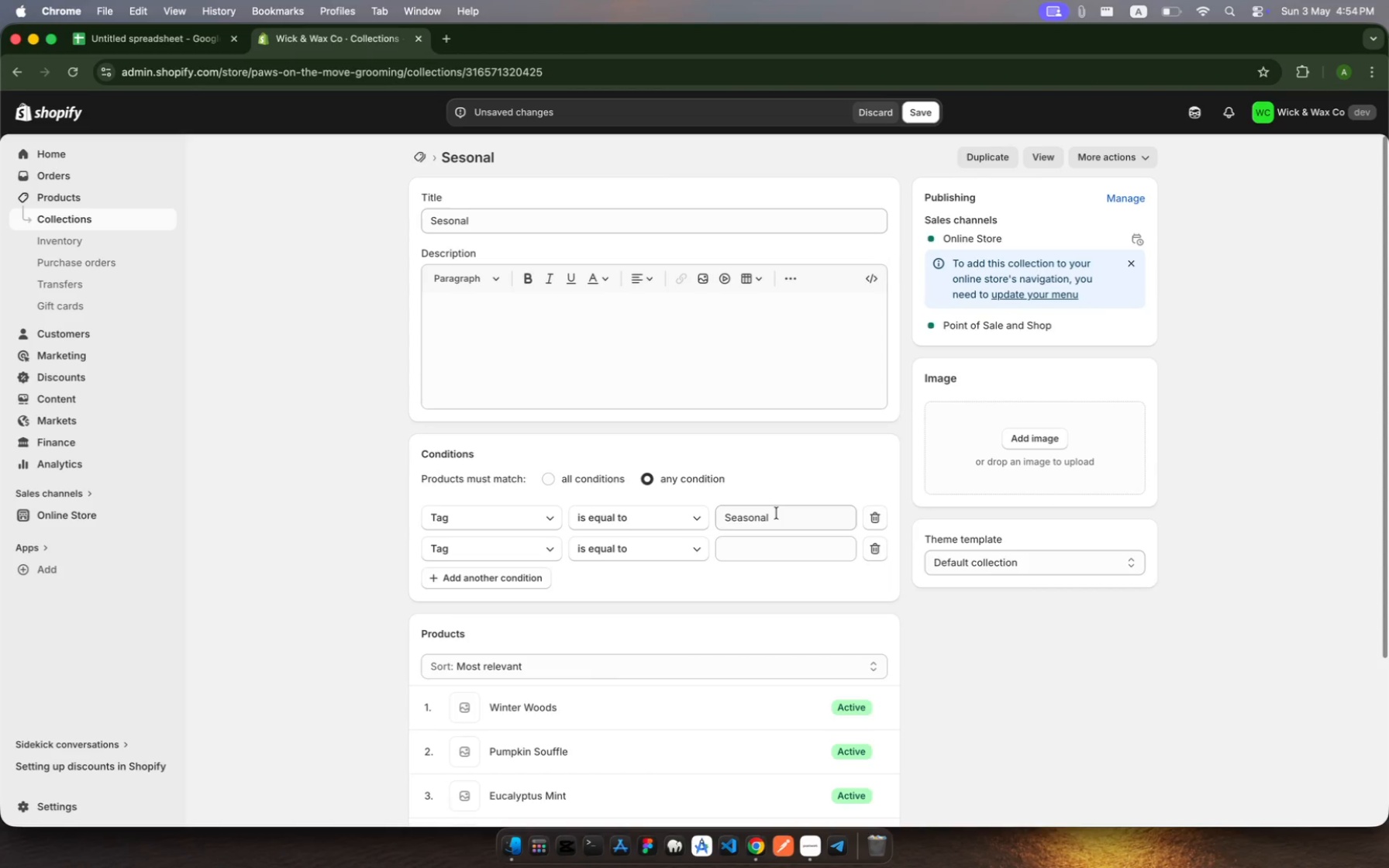 
left_click([777, 513])
 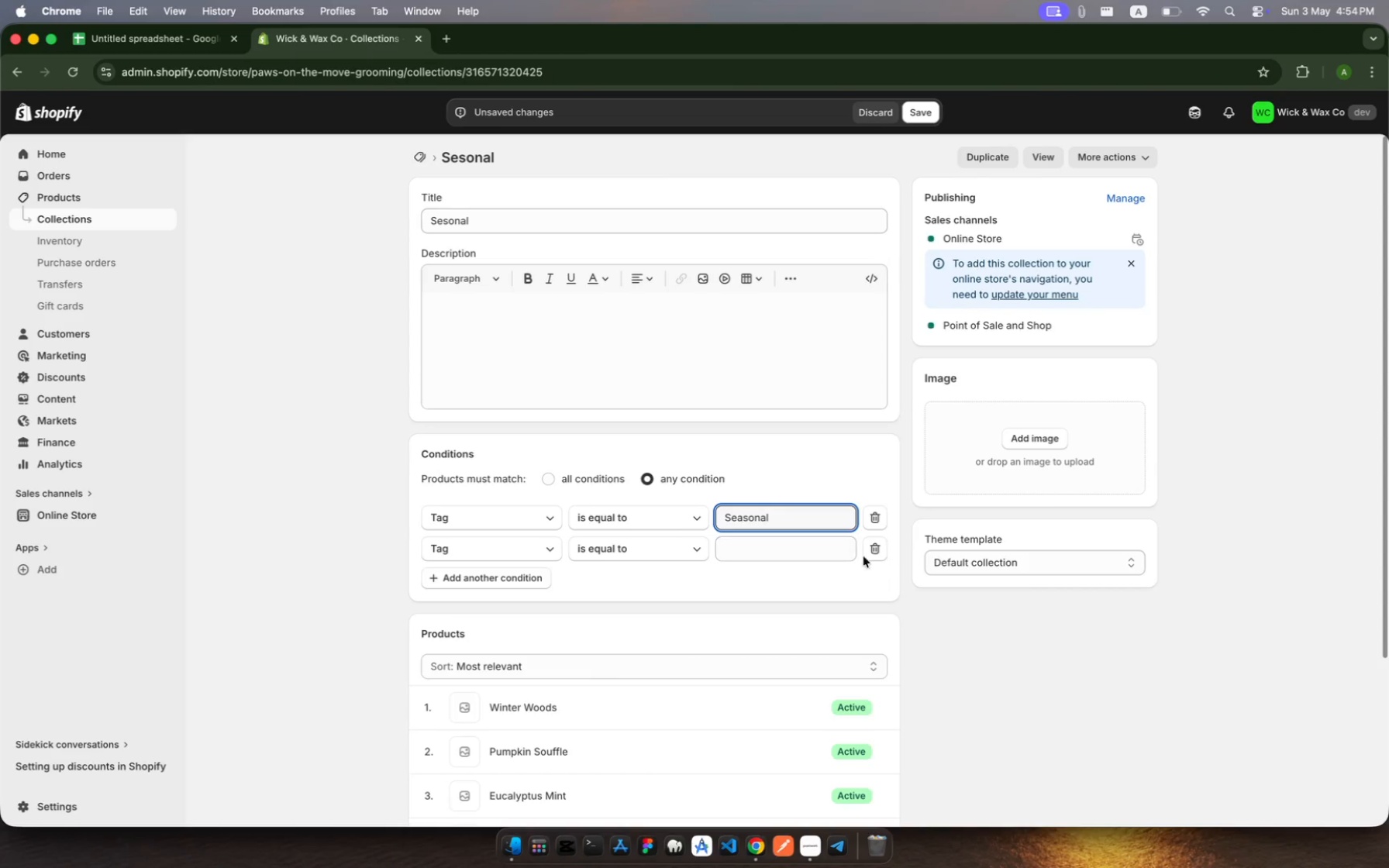 
left_click([876, 556])
 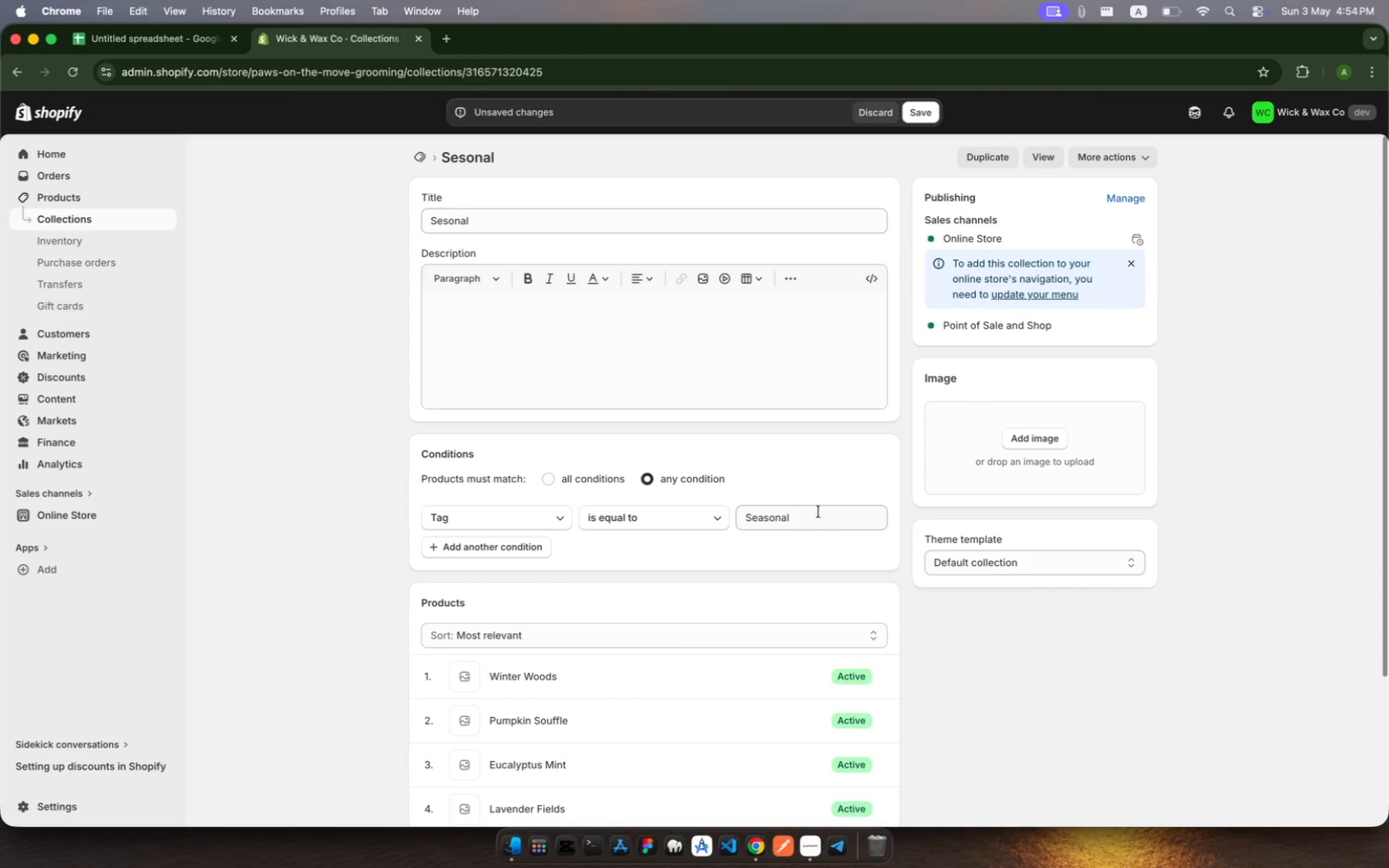 
left_click([816, 512])
 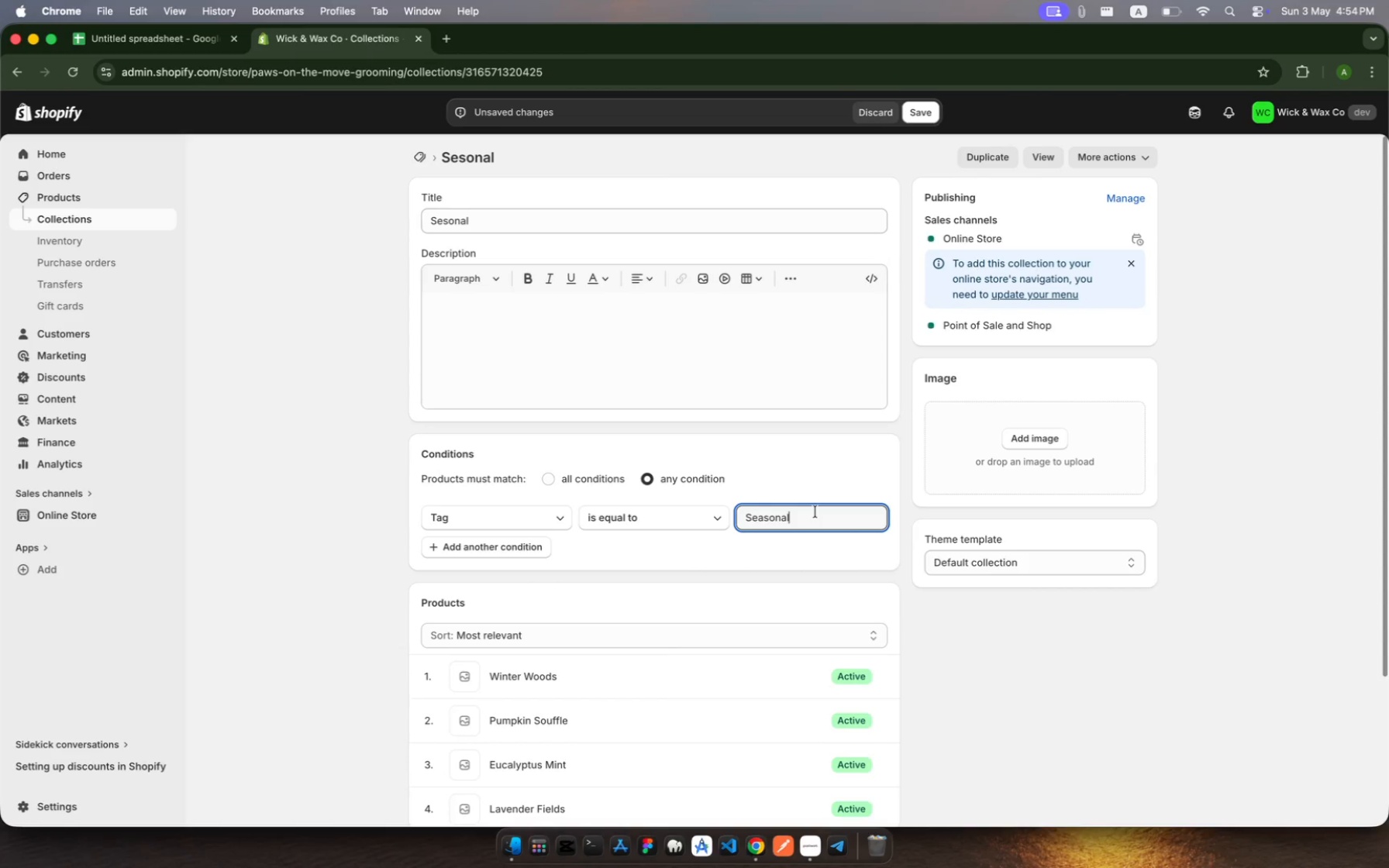 
key(Space)
 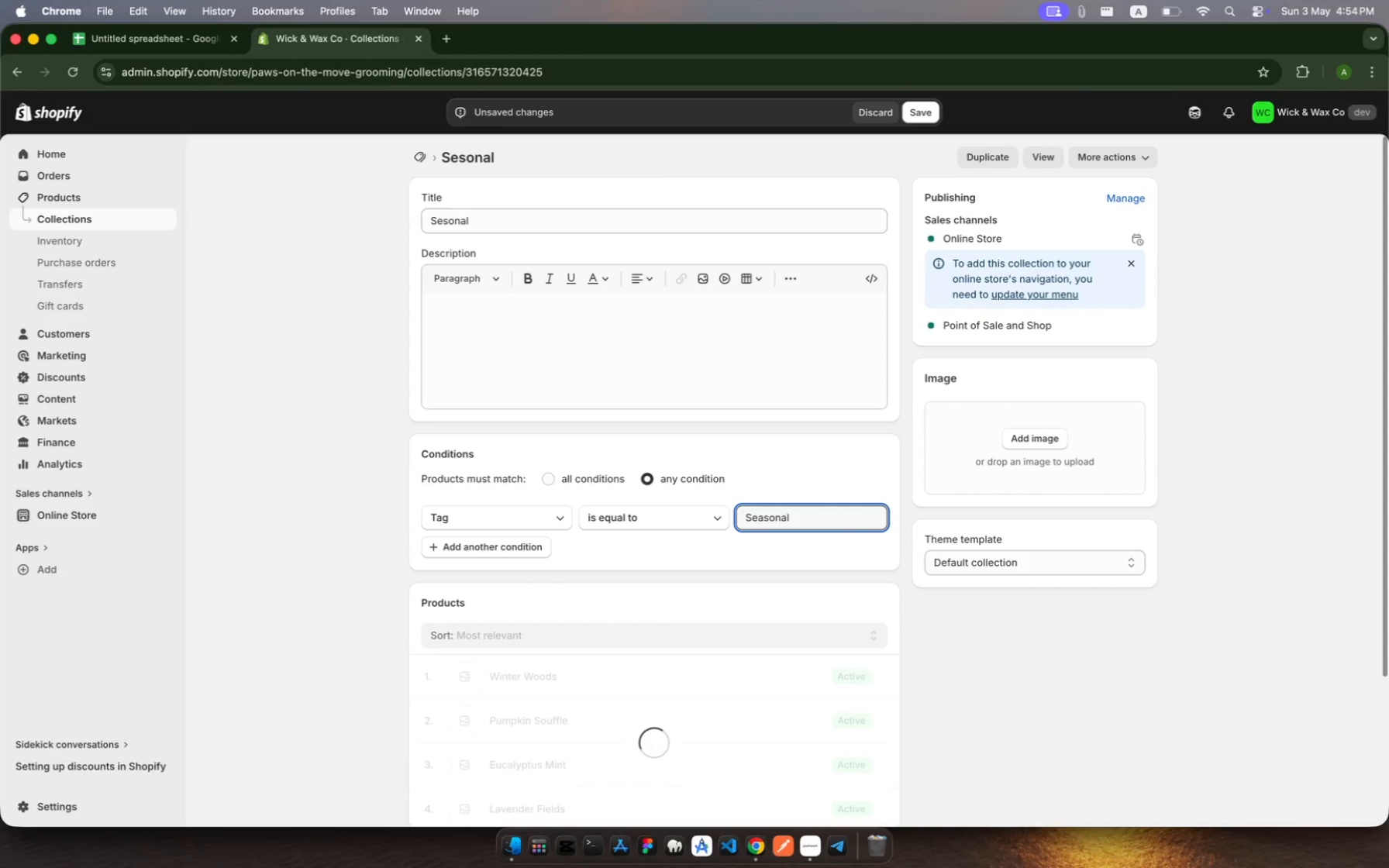 
key(O)
 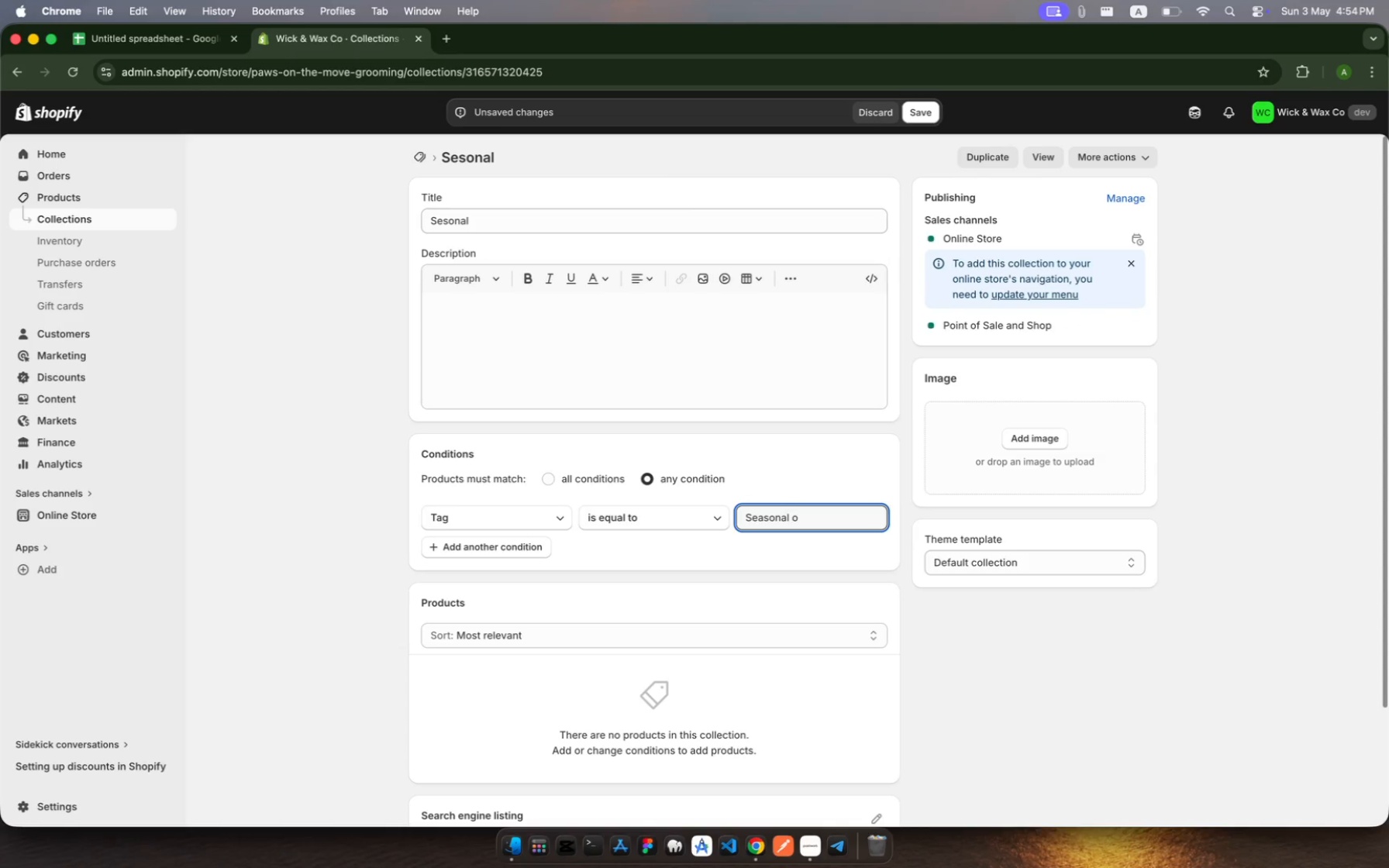 
key(Backspace)
 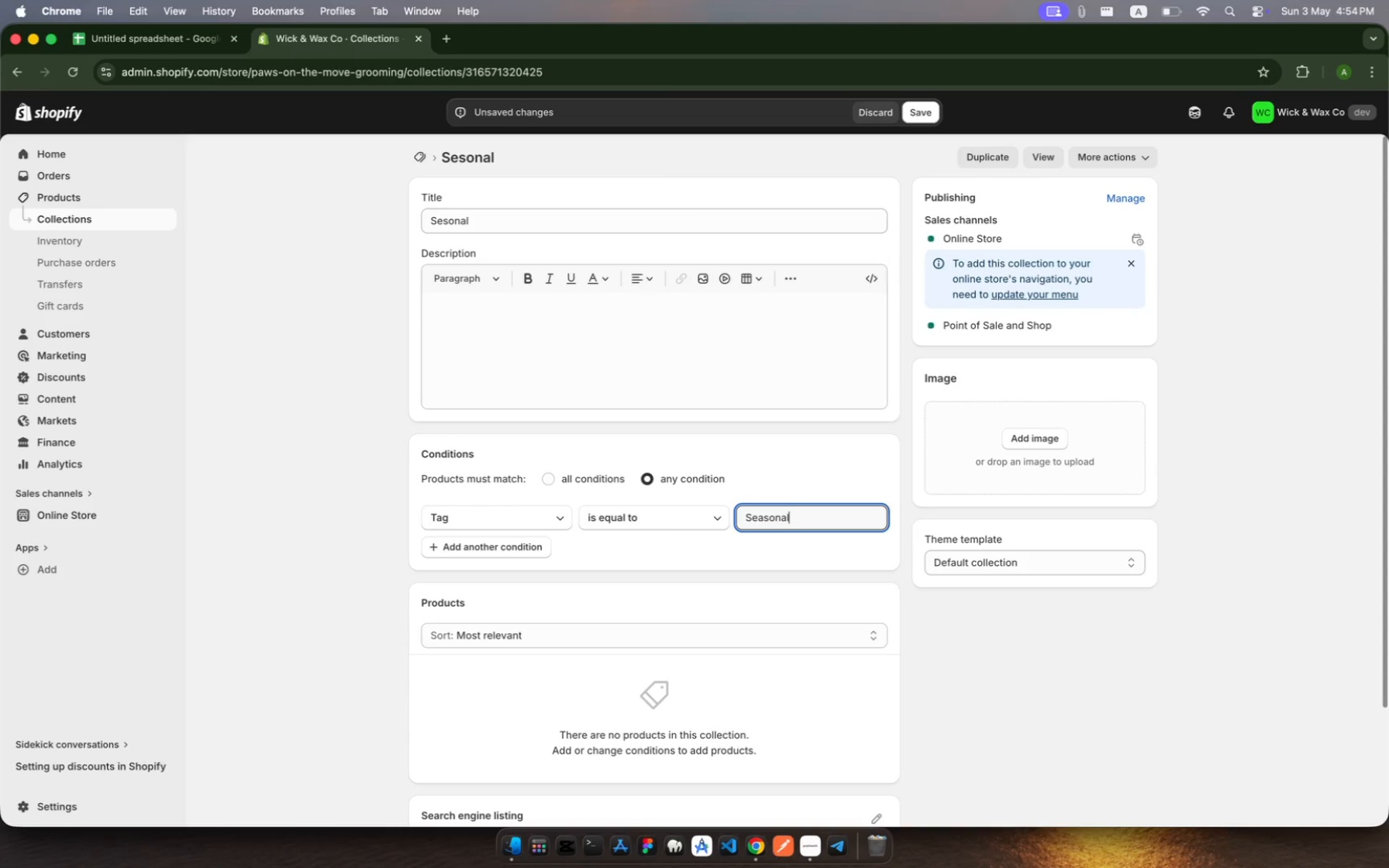 
key(Backspace)
 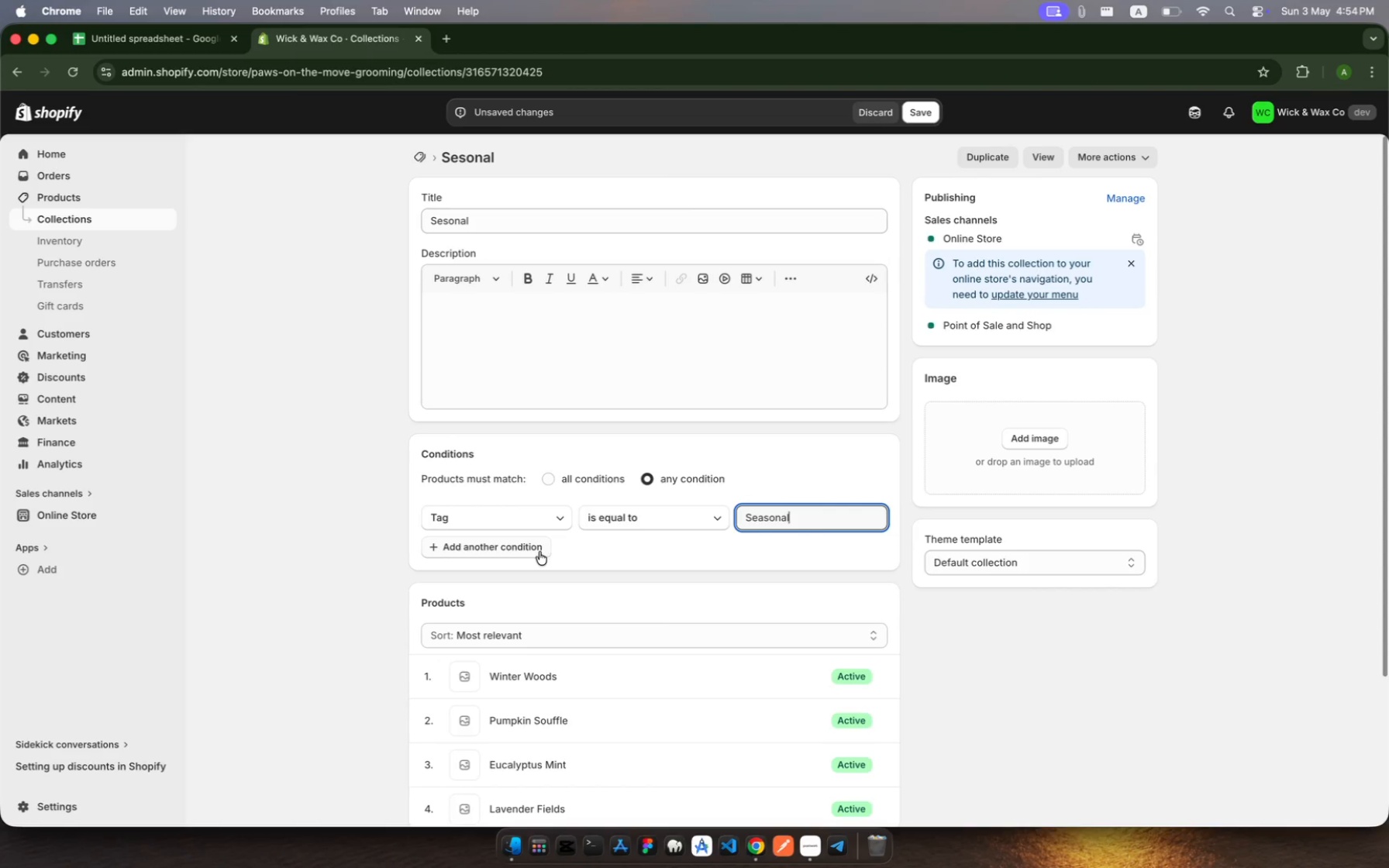 
left_click([528, 548])
 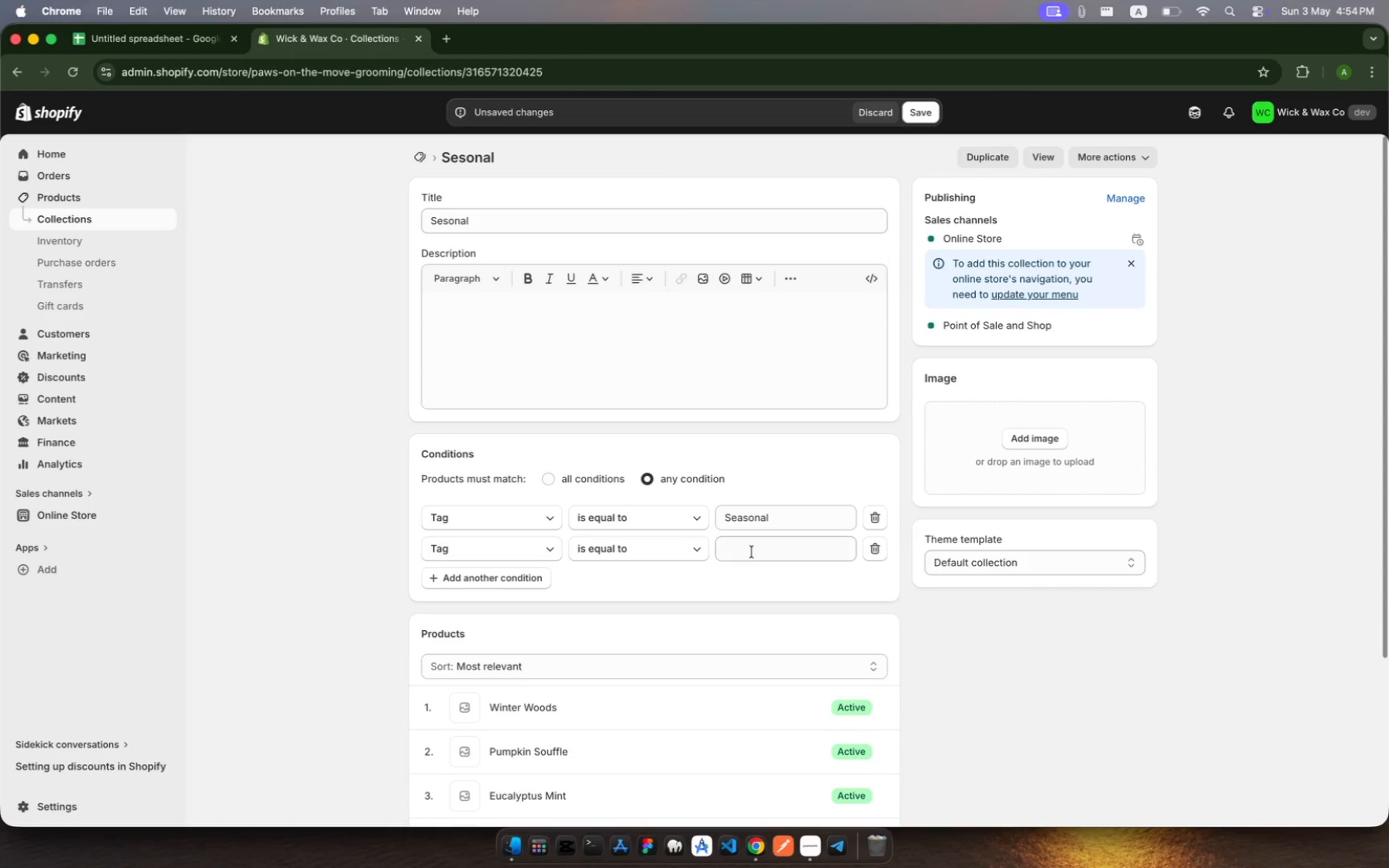 
left_click([751, 552])
 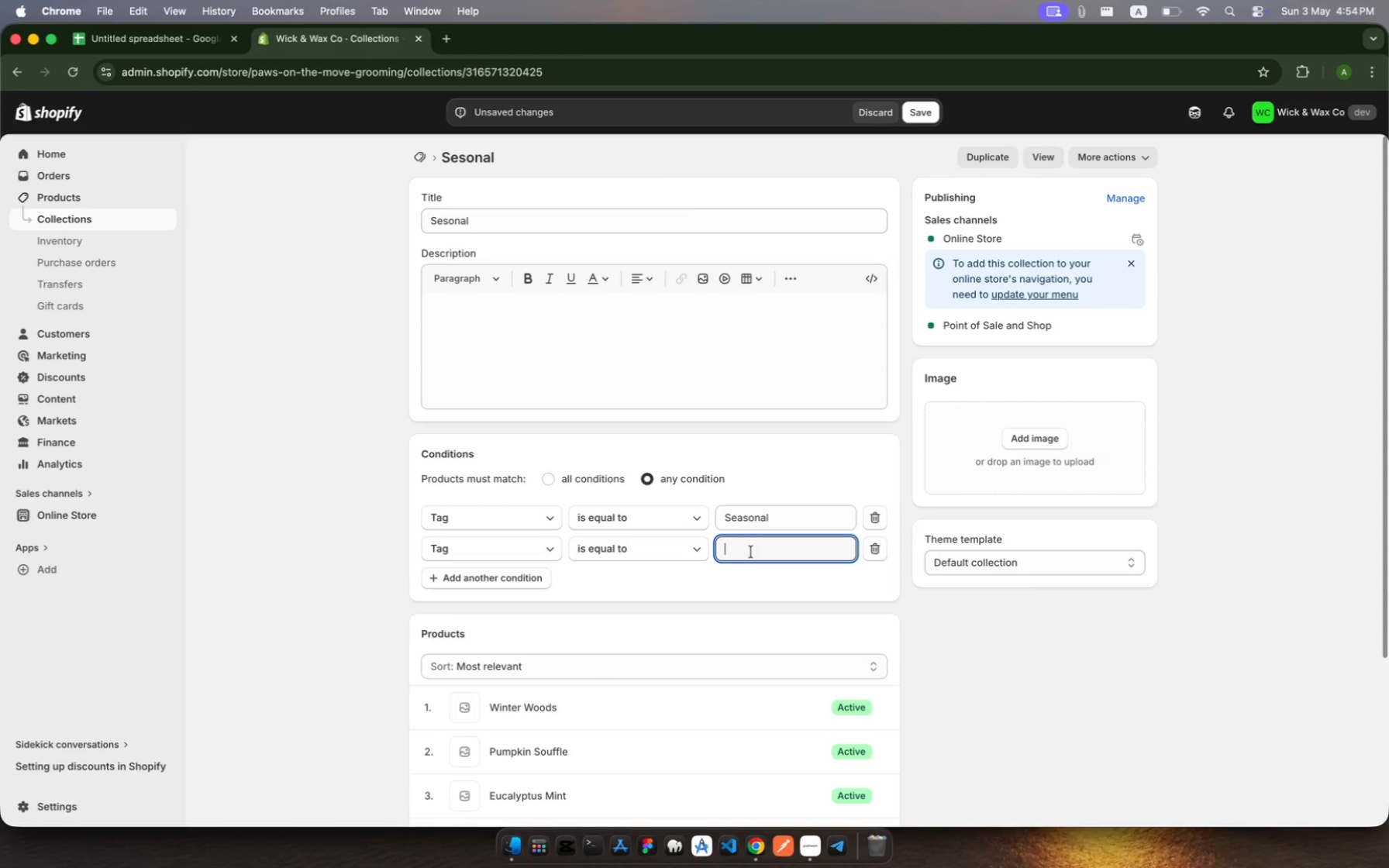 
wait(11.9)
 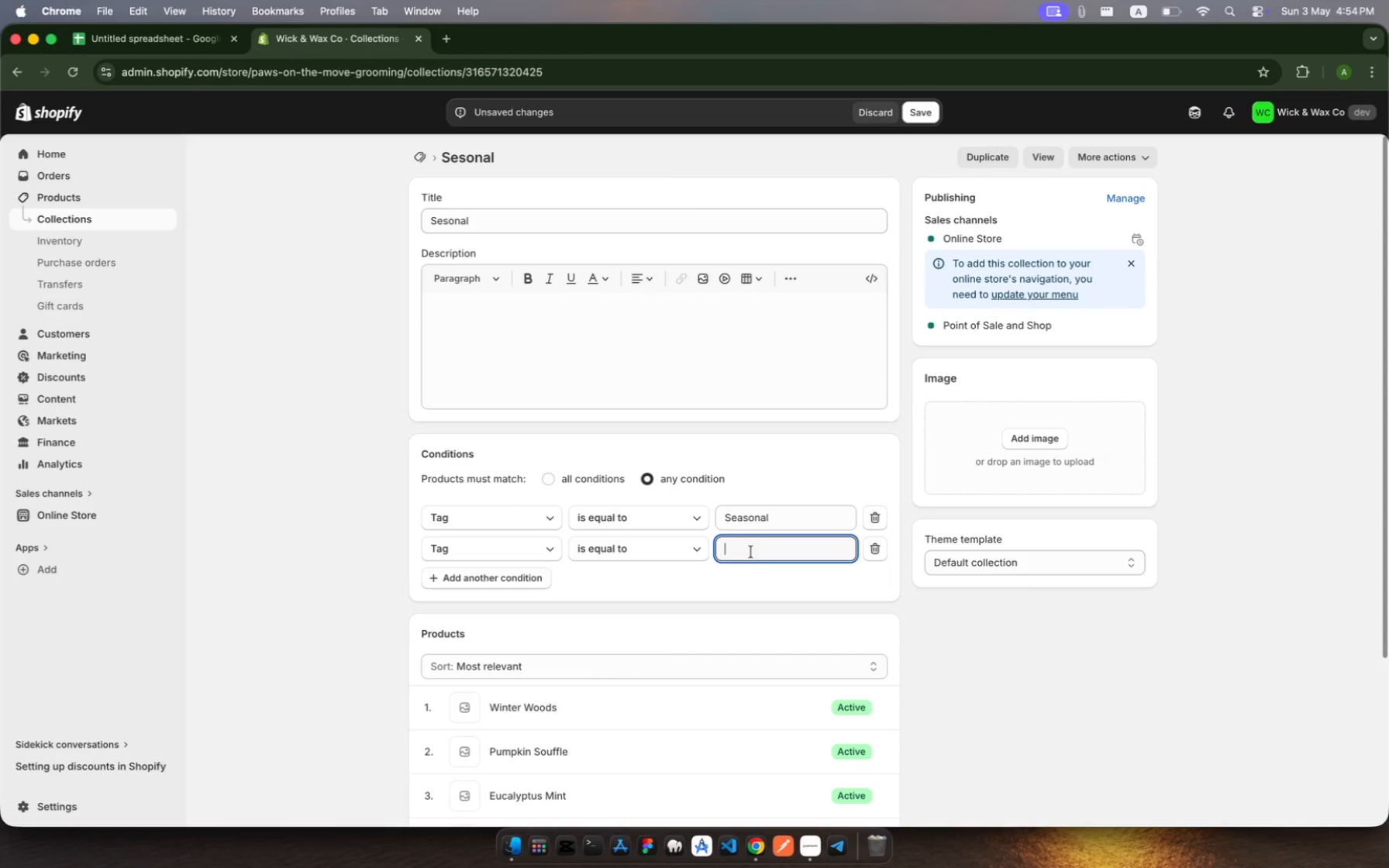 
left_click([808, 835])